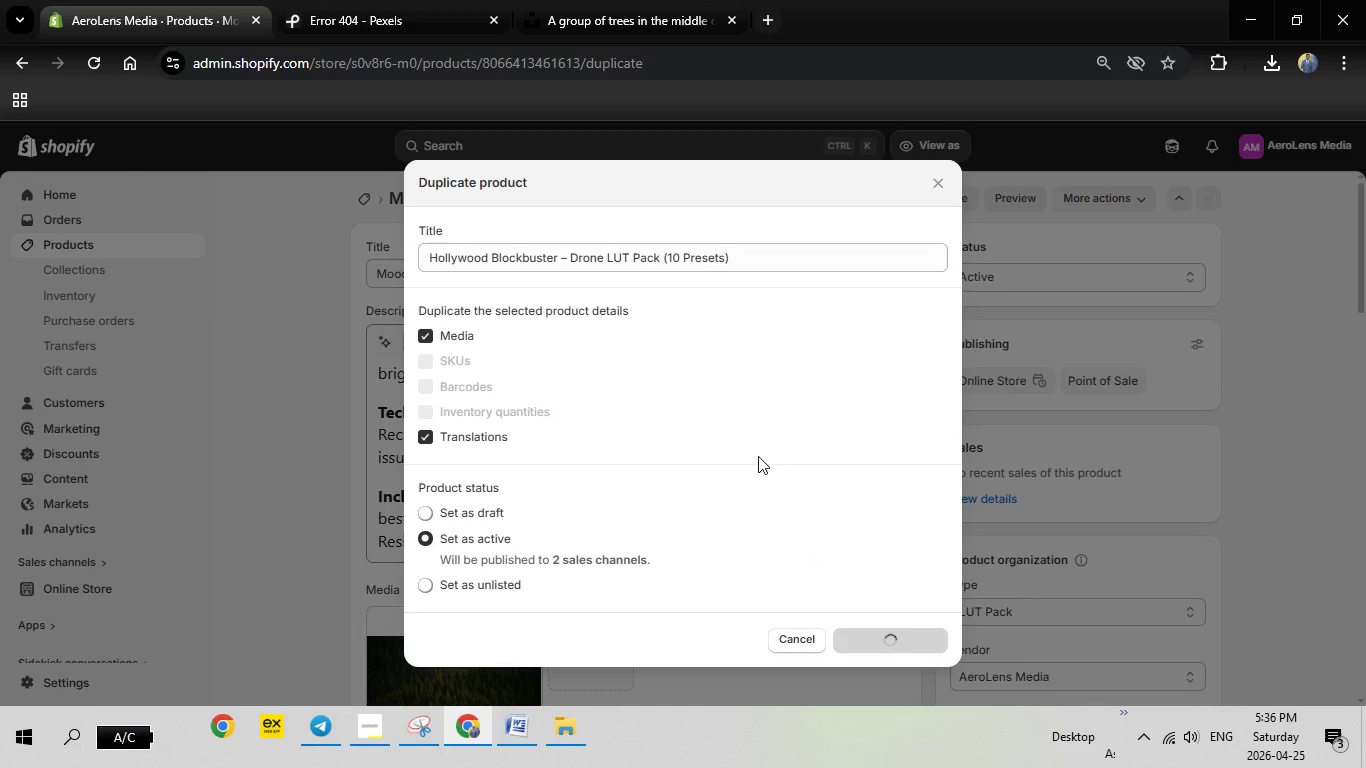 
wait(5.56)
 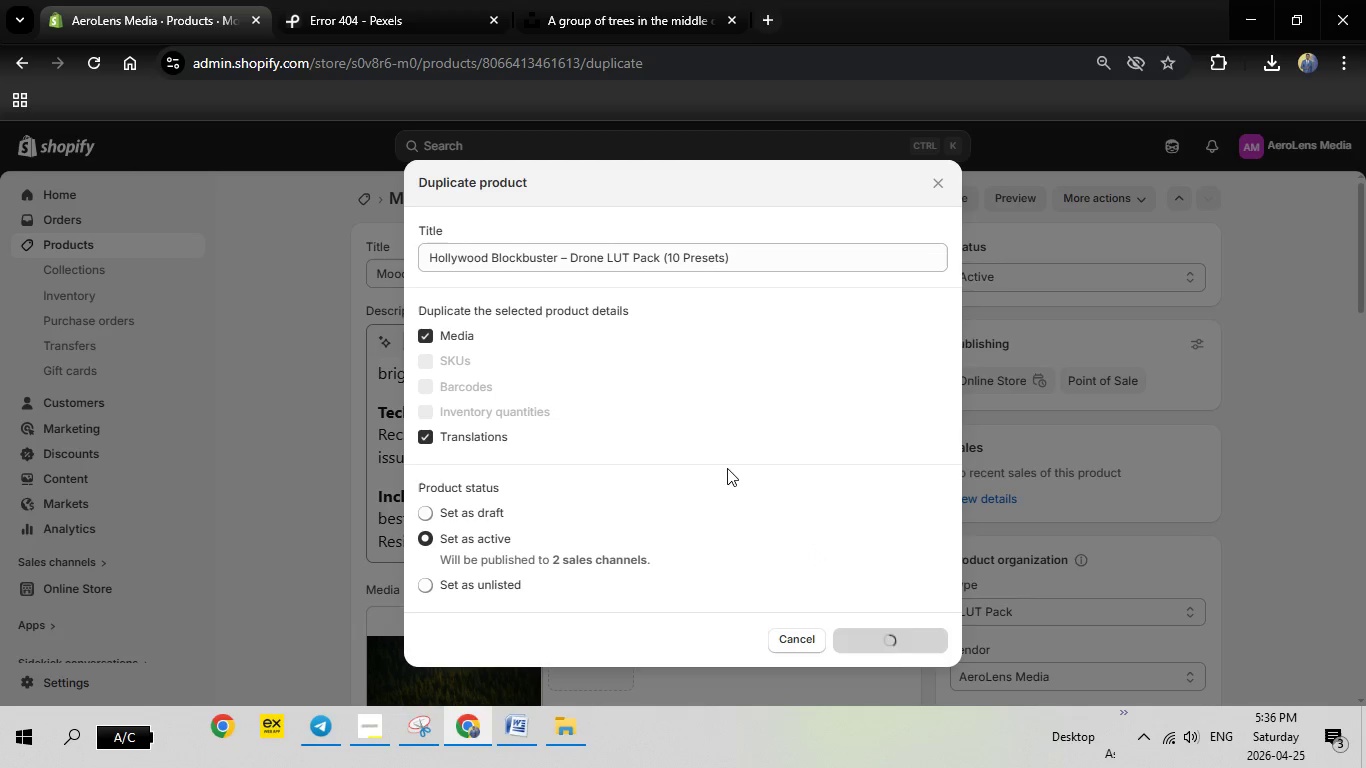 
left_click([498, 726])
 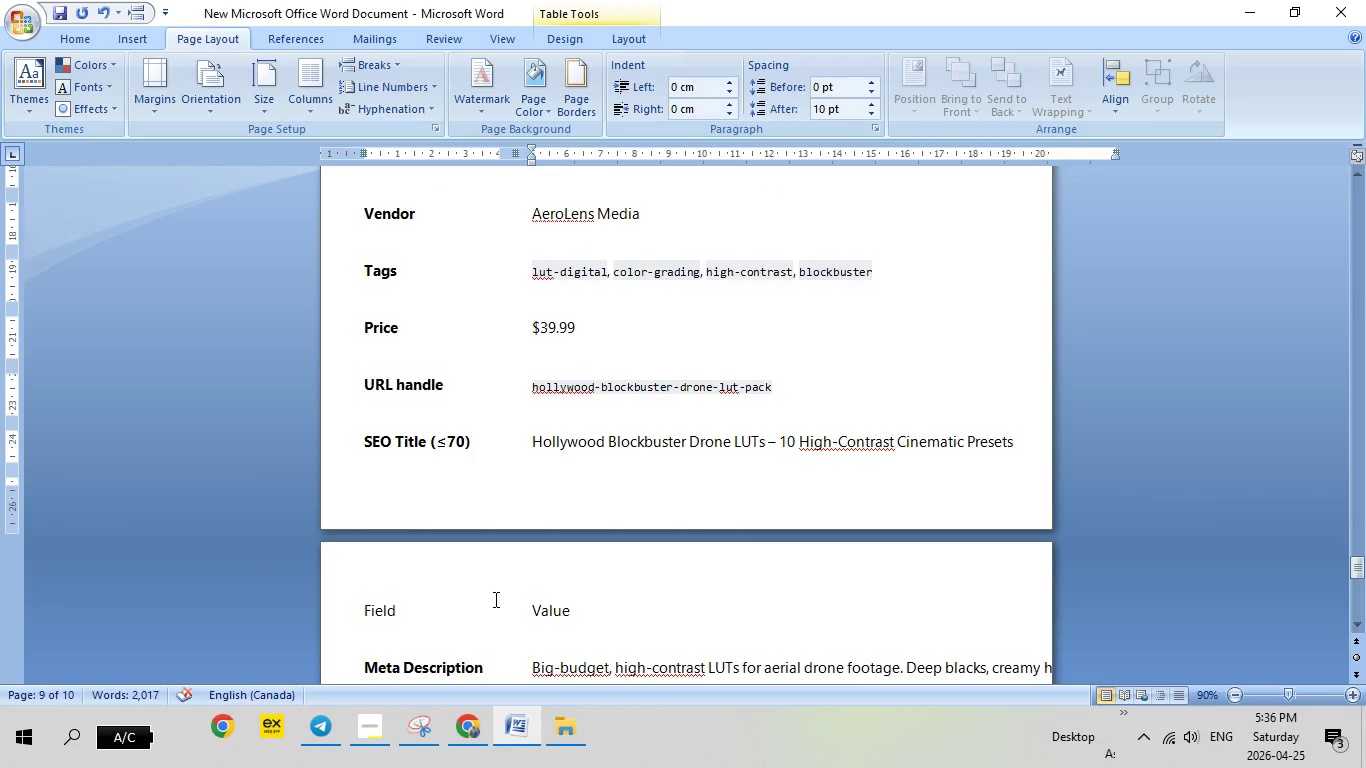 
scroll: coordinate [489, 596], scroll_direction: down, amount: 14.0
 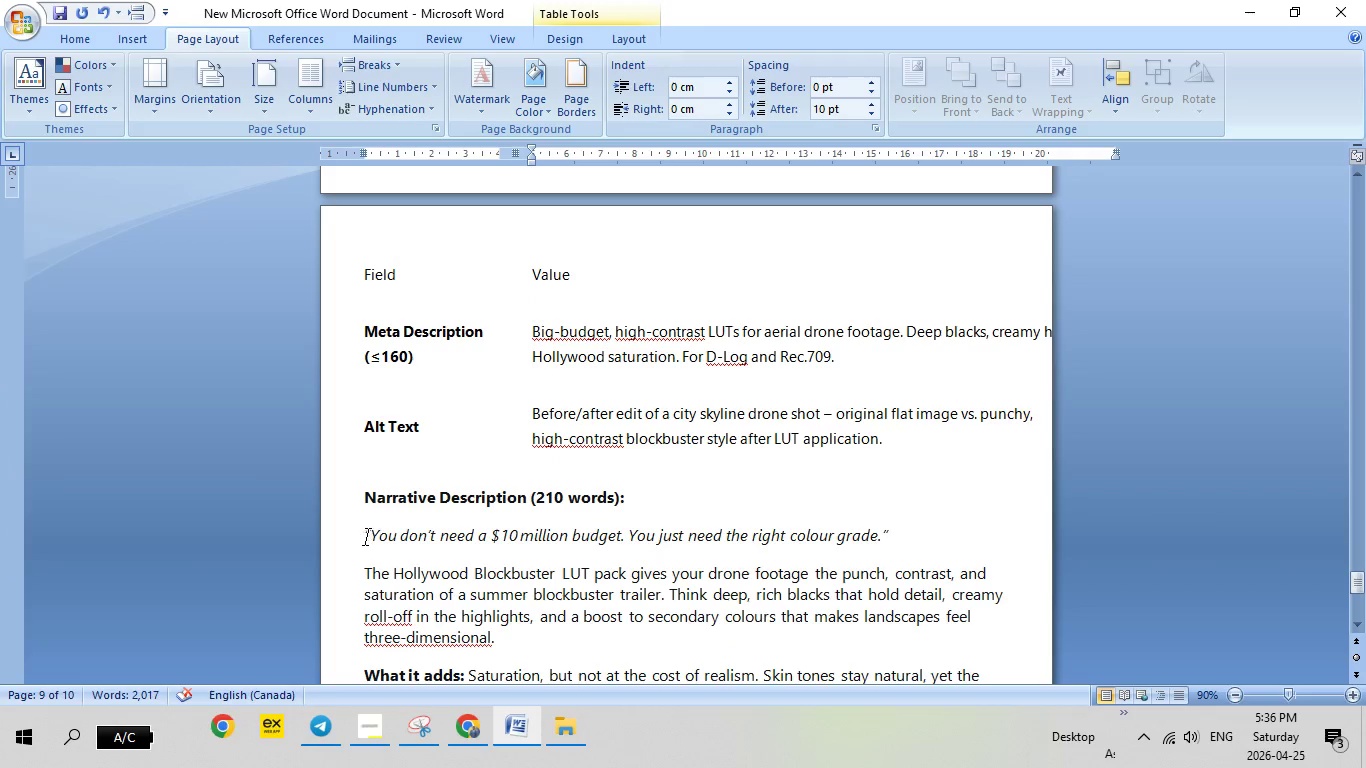 
left_click_drag(start_coordinate=[367, 536], to_coordinate=[724, 457])
 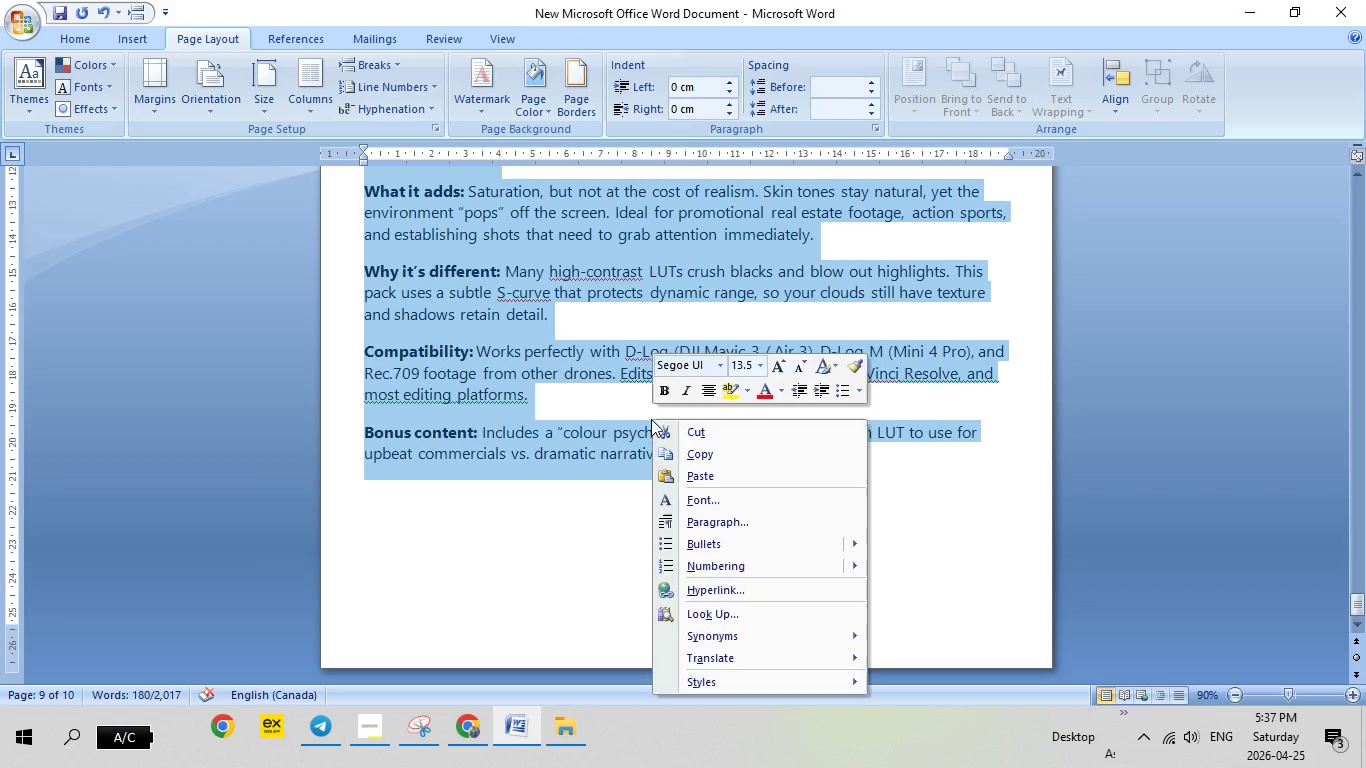 
scroll: coordinate [618, 581], scroll_direction: down, amount: 16.0
 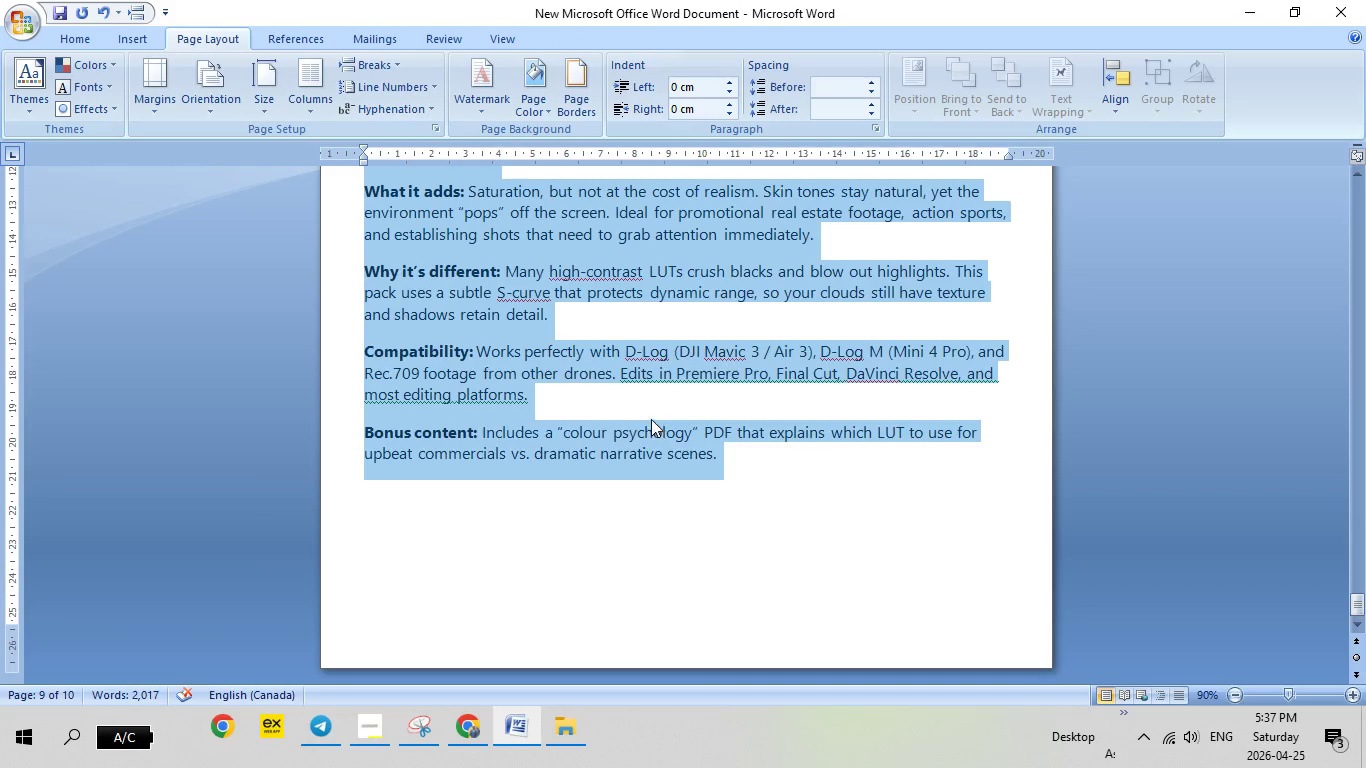 
right_click([651, 419])
 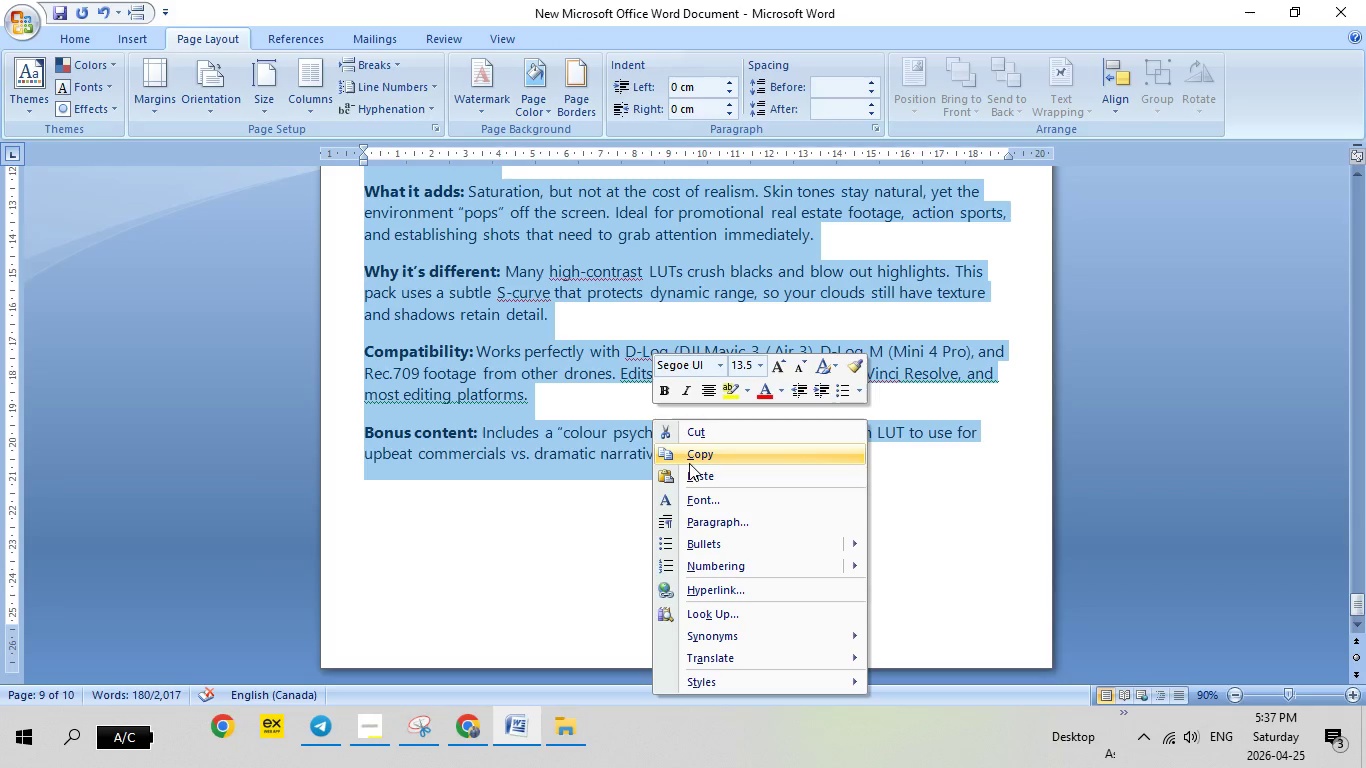 
left_click([689, 463])
 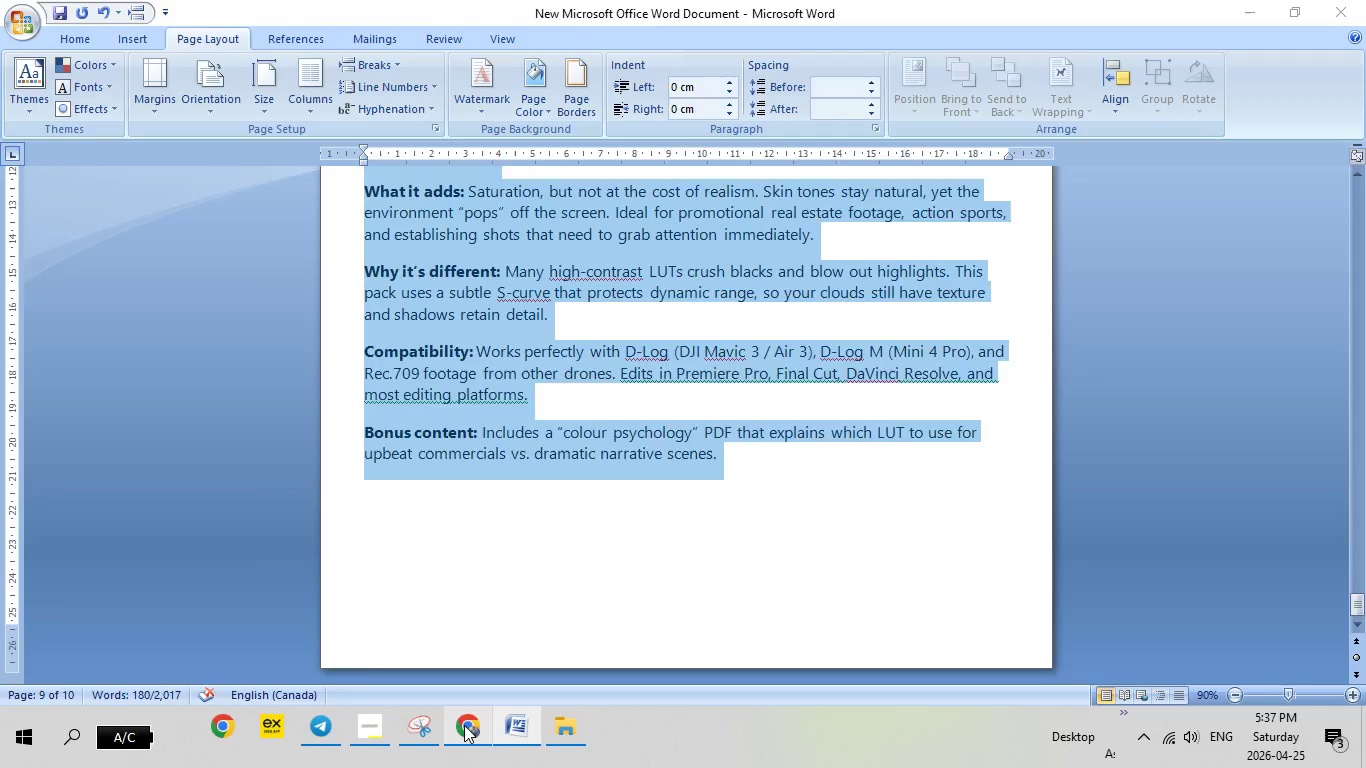 
left_click([464, 725])
 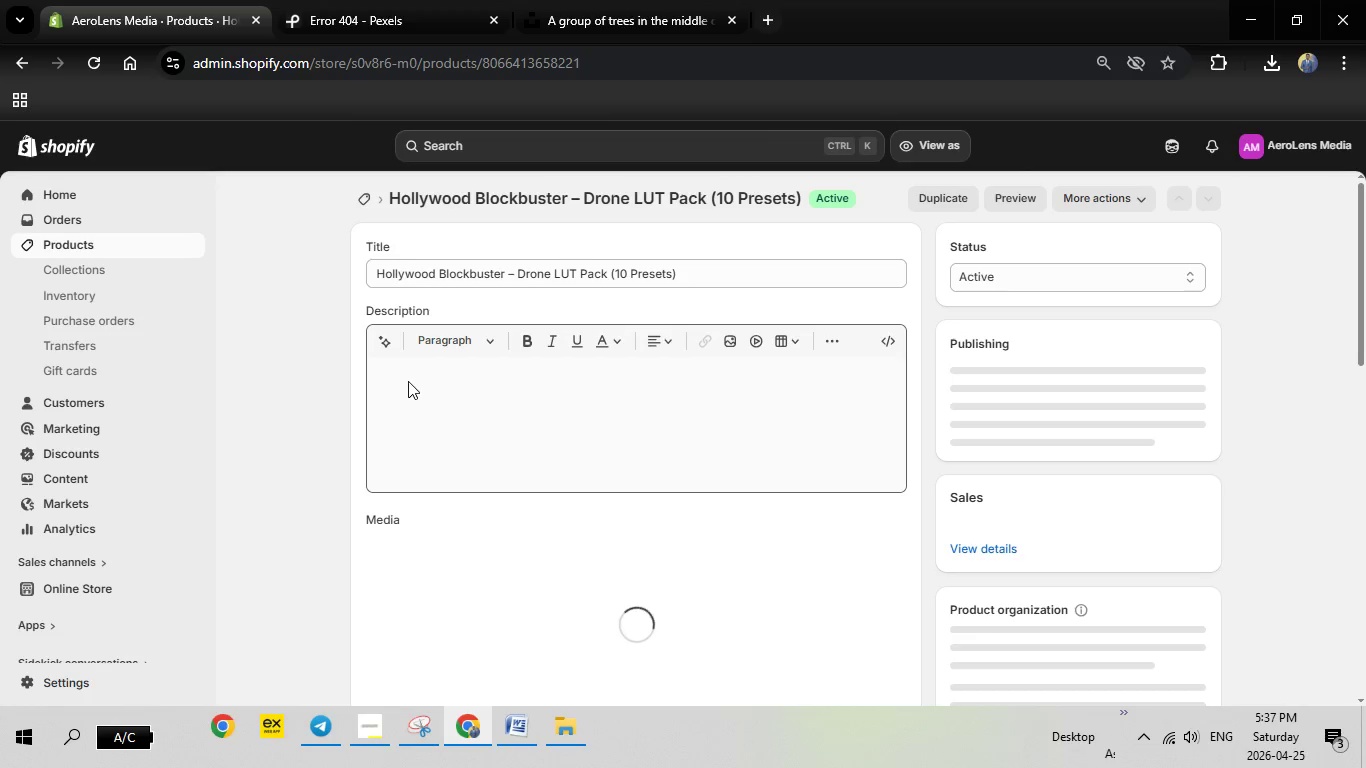 
wait(5.42)
 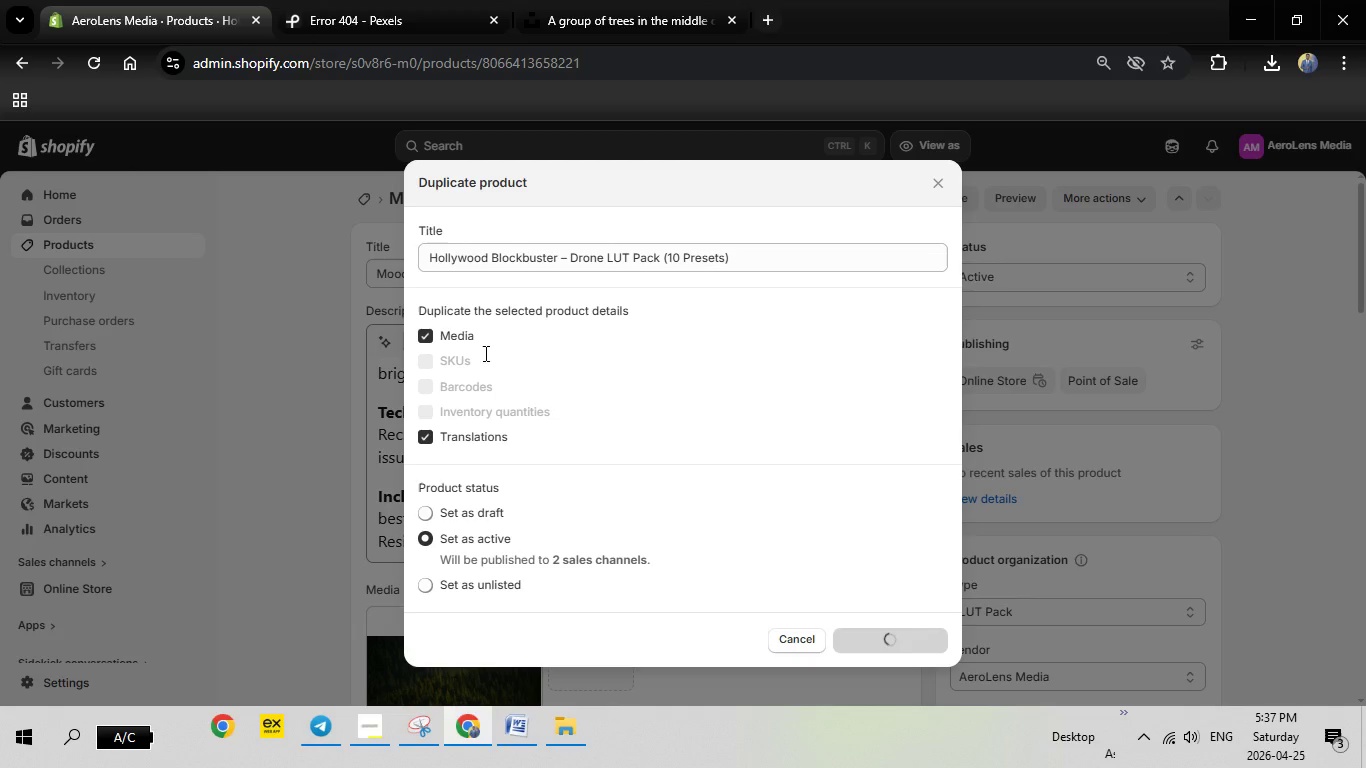 
left_click([373, 728])
 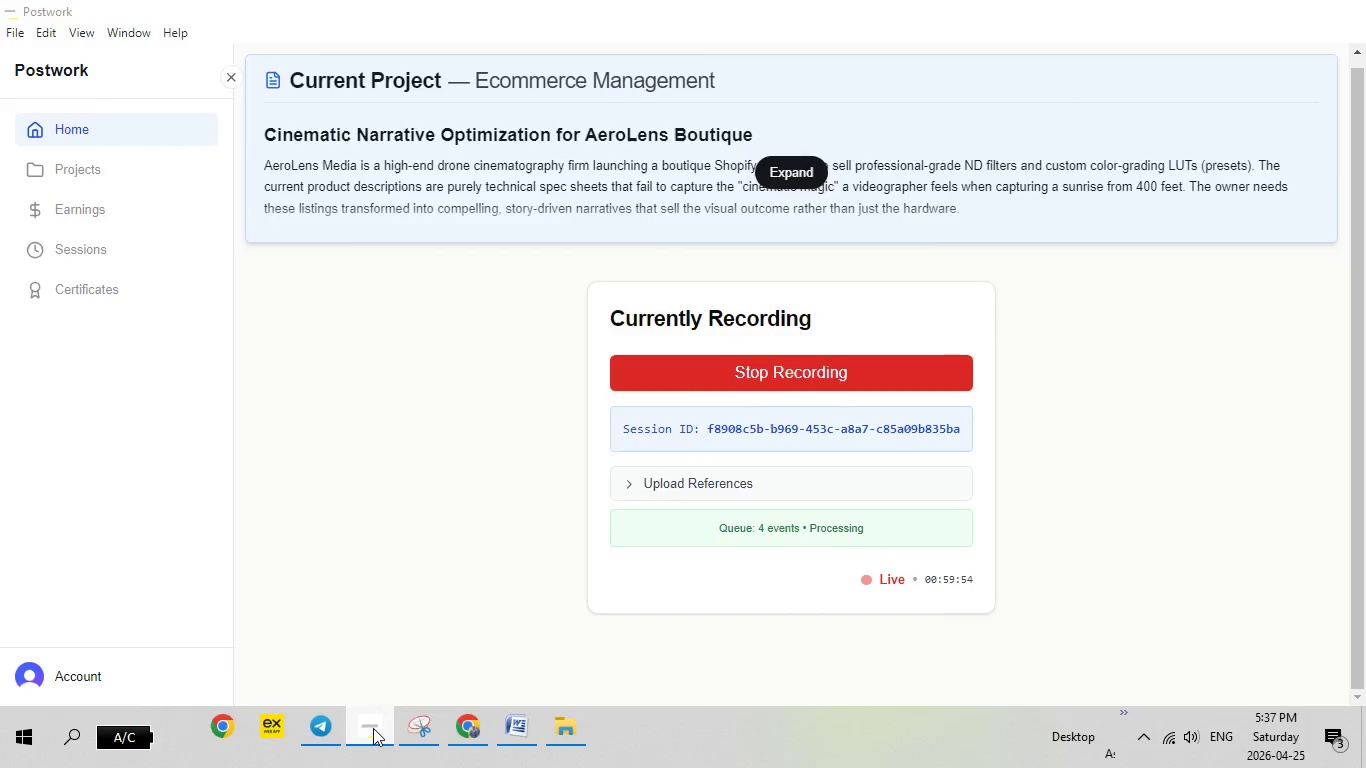 
left_click([373, 728])
 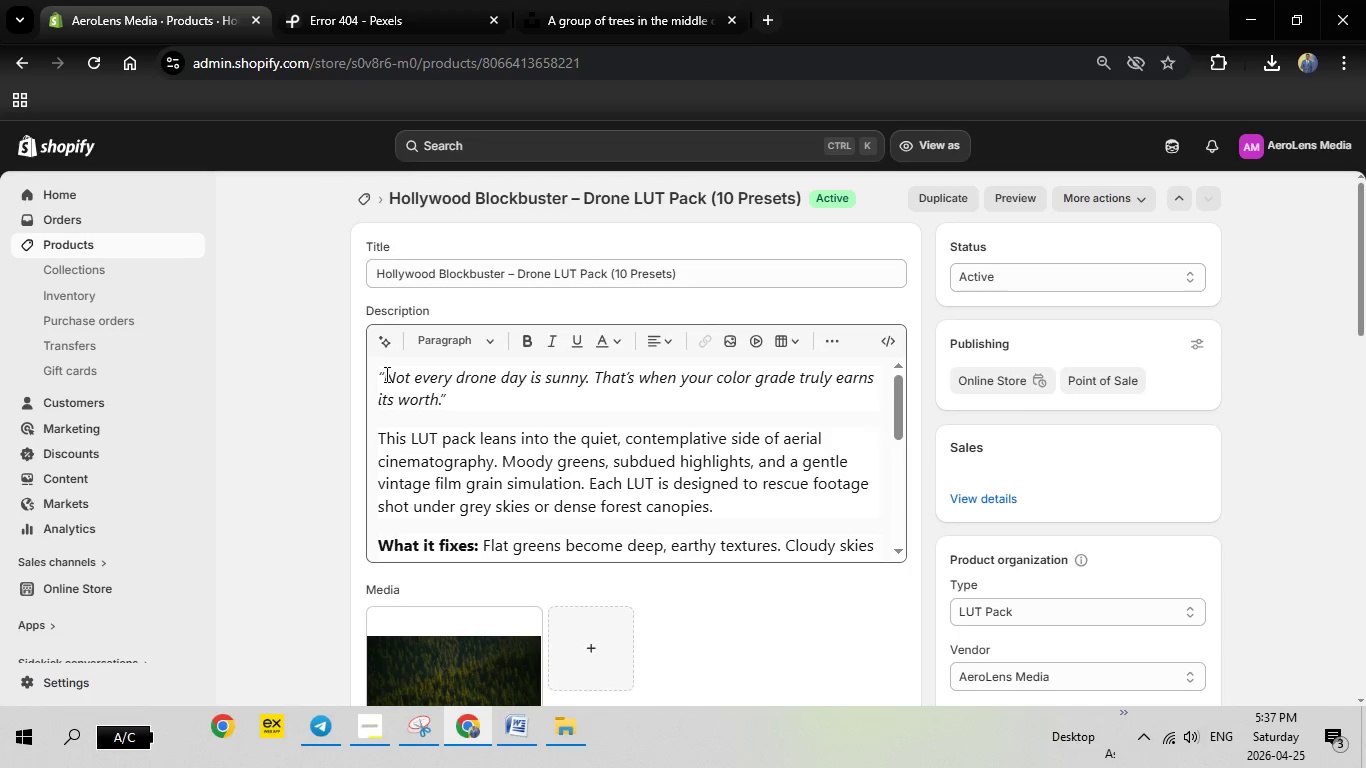 
left_click_drag(start_coordinate=[378, 373], to_coordinate=[632, 544])
 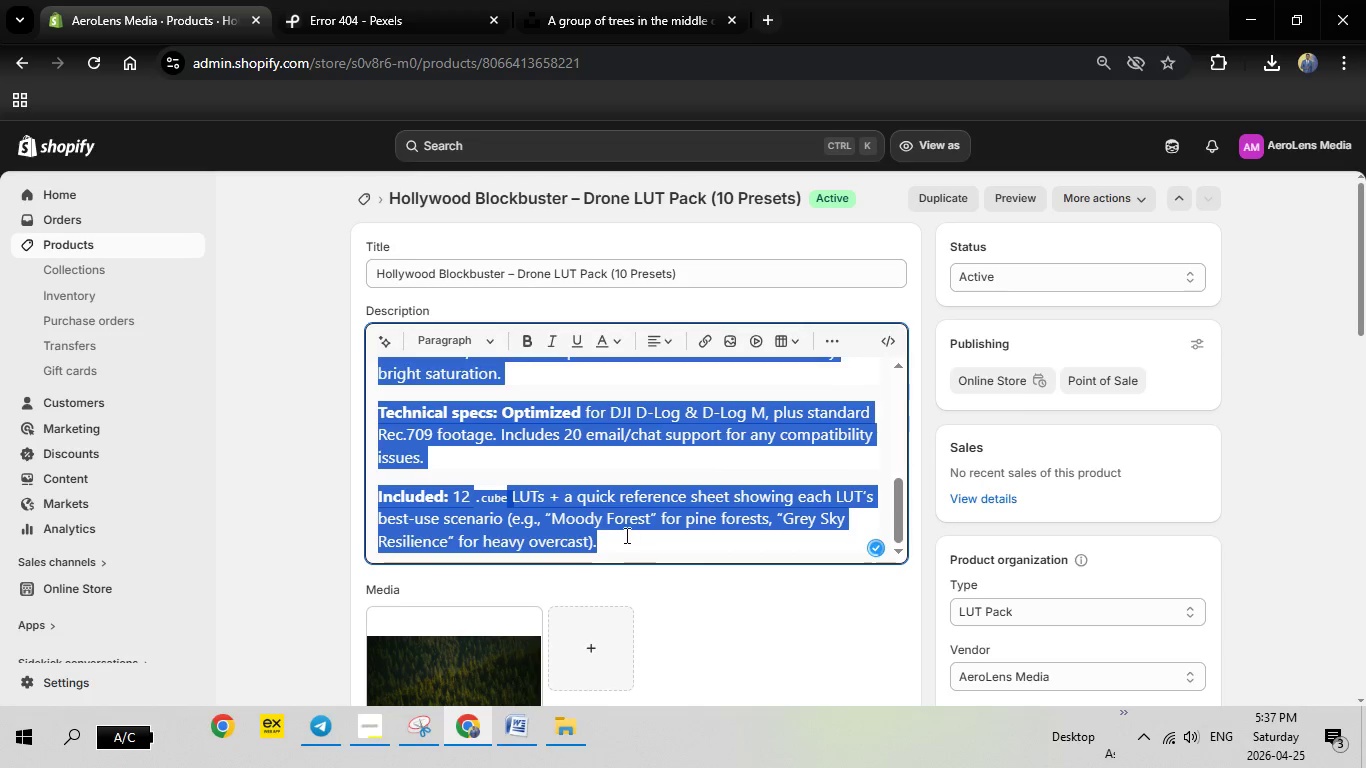 
scroll: coordinate [596, 485], scroll_direction: down, amount: 5.0
 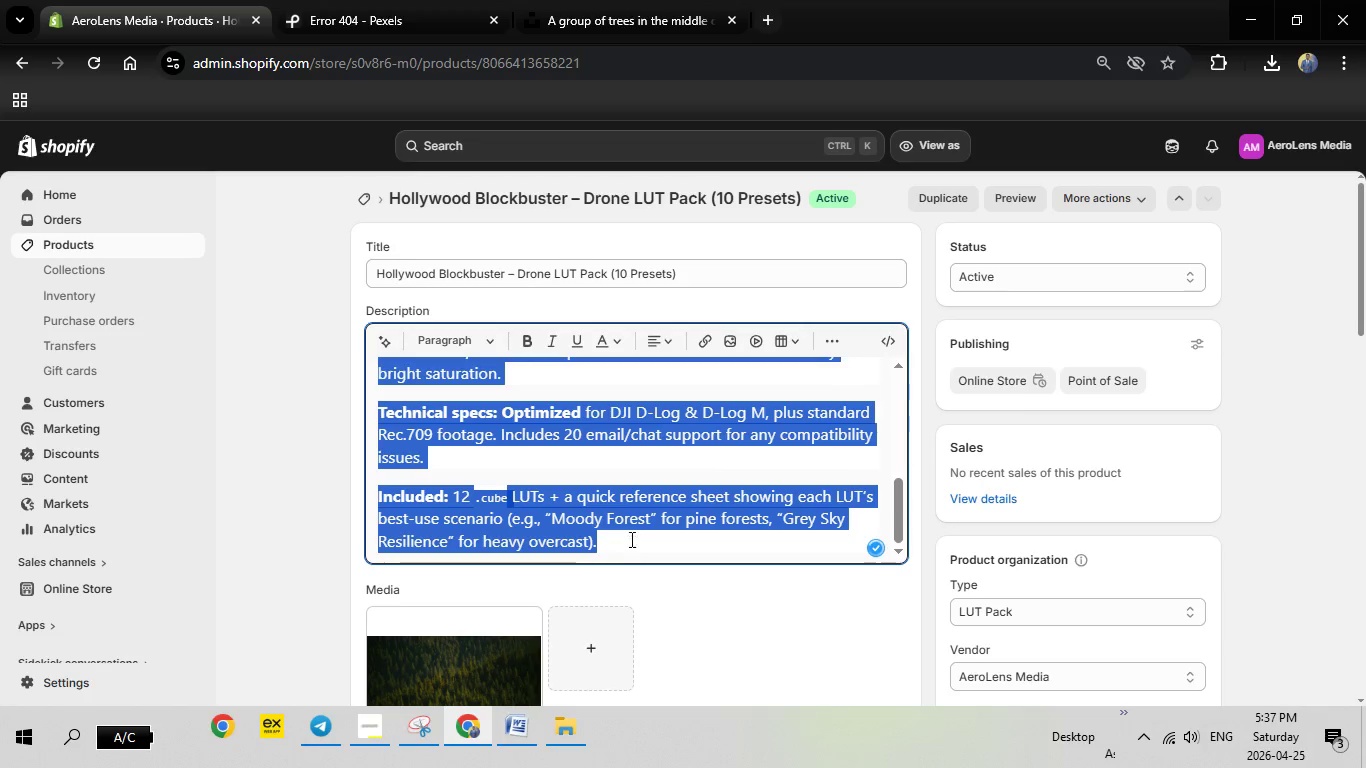 
key(Backspace)
 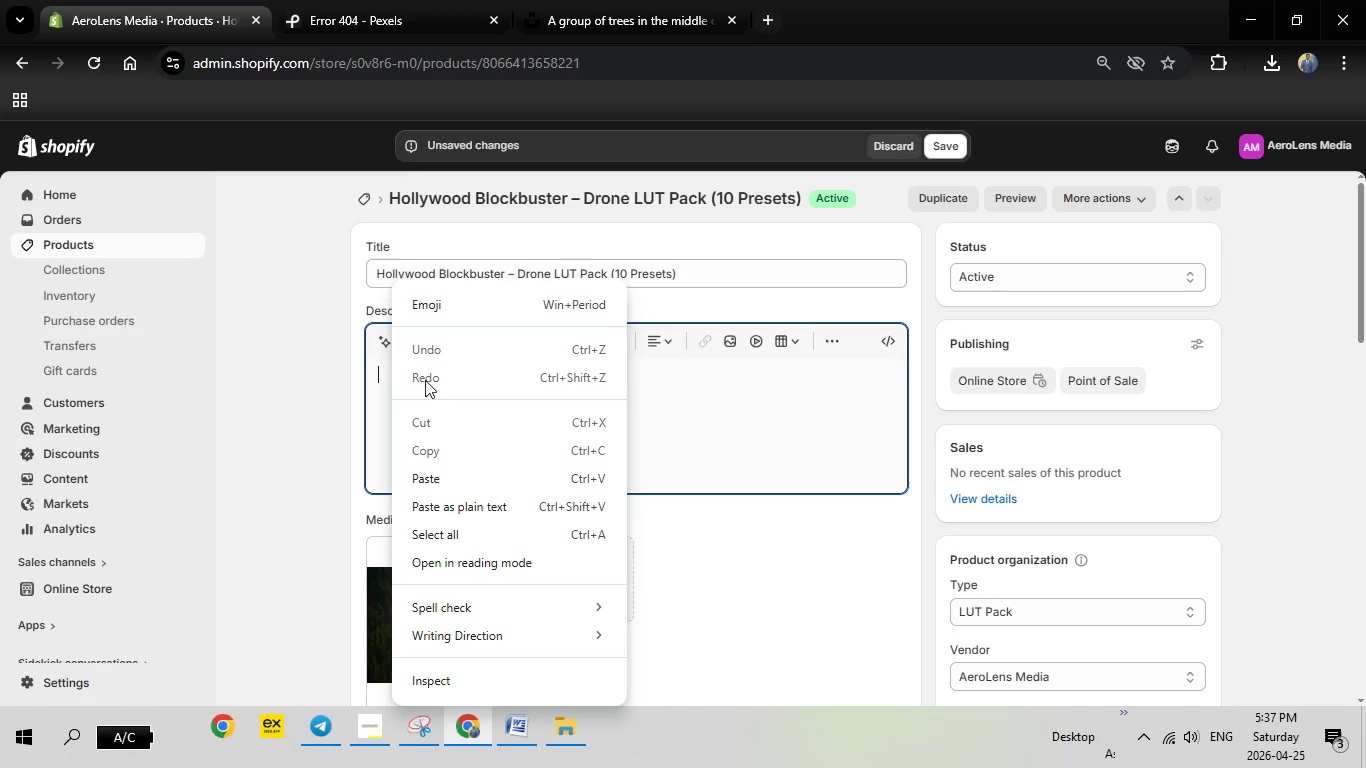 
left_click([445, 483])
 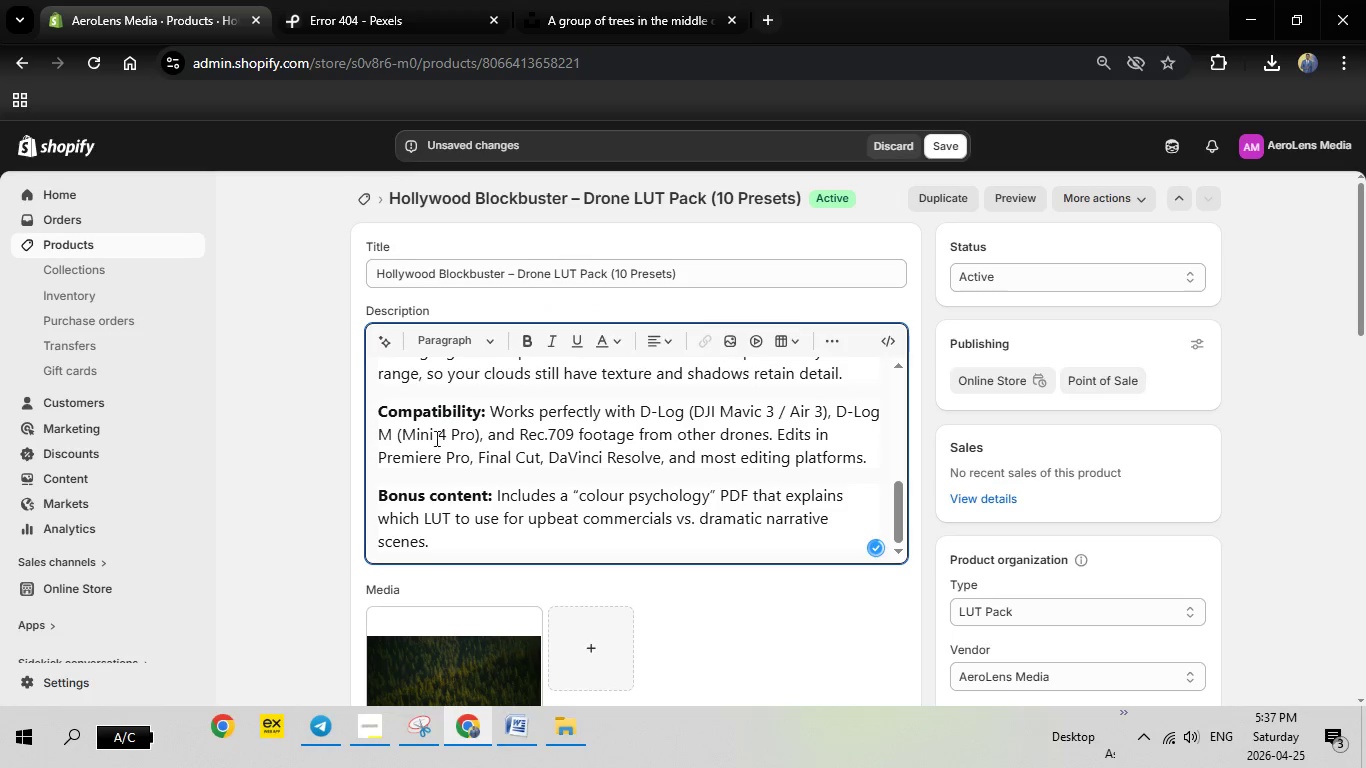 
scroll: coordinate [442, 438], scroll_direction: up, amount: 5.0
 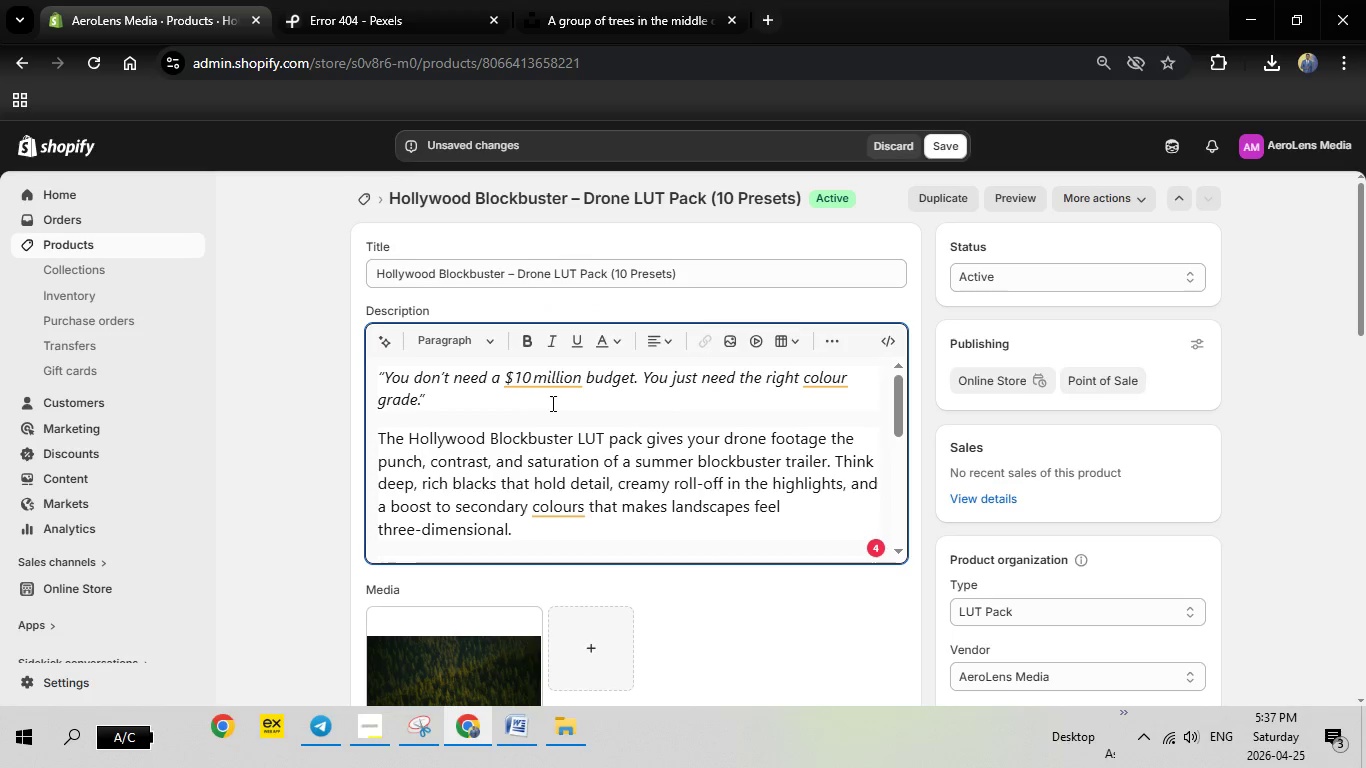 
left_click([551, 381])
 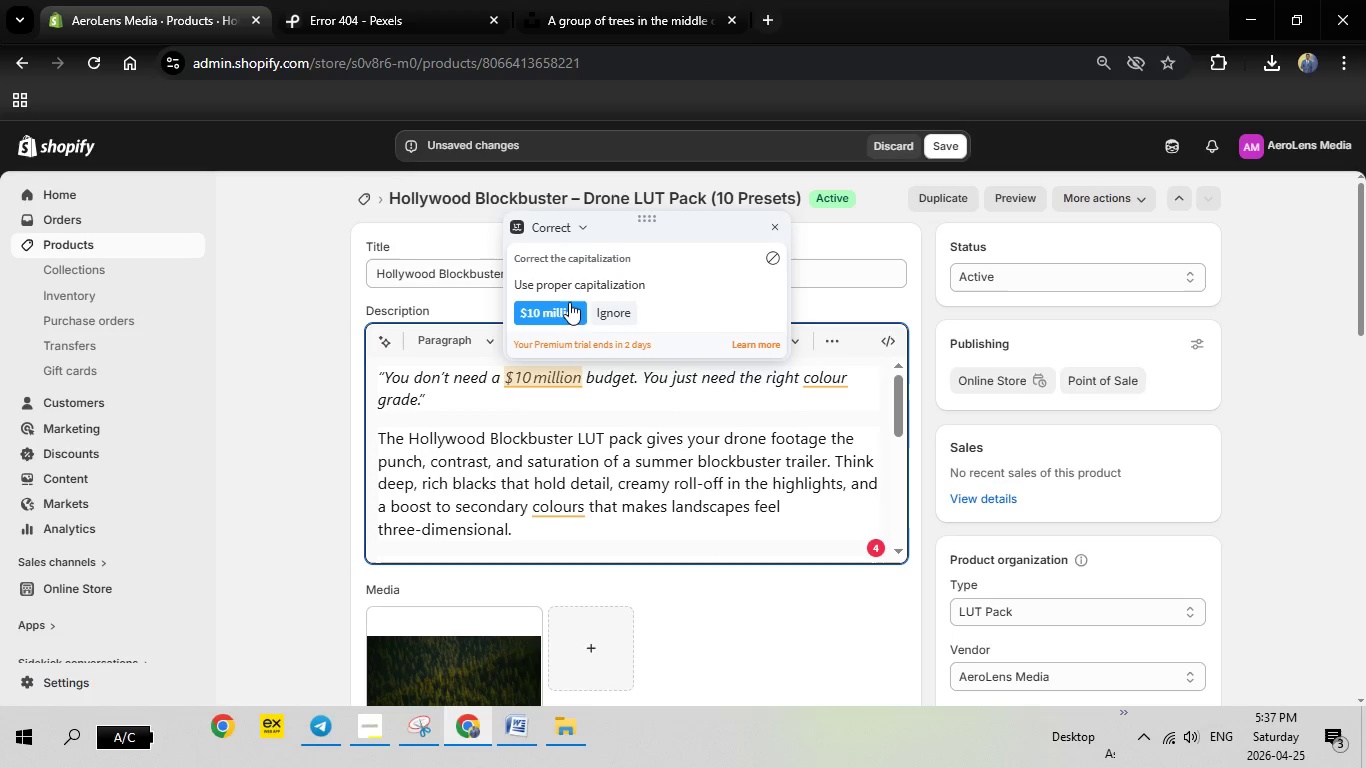 
left_click([569, 302])
 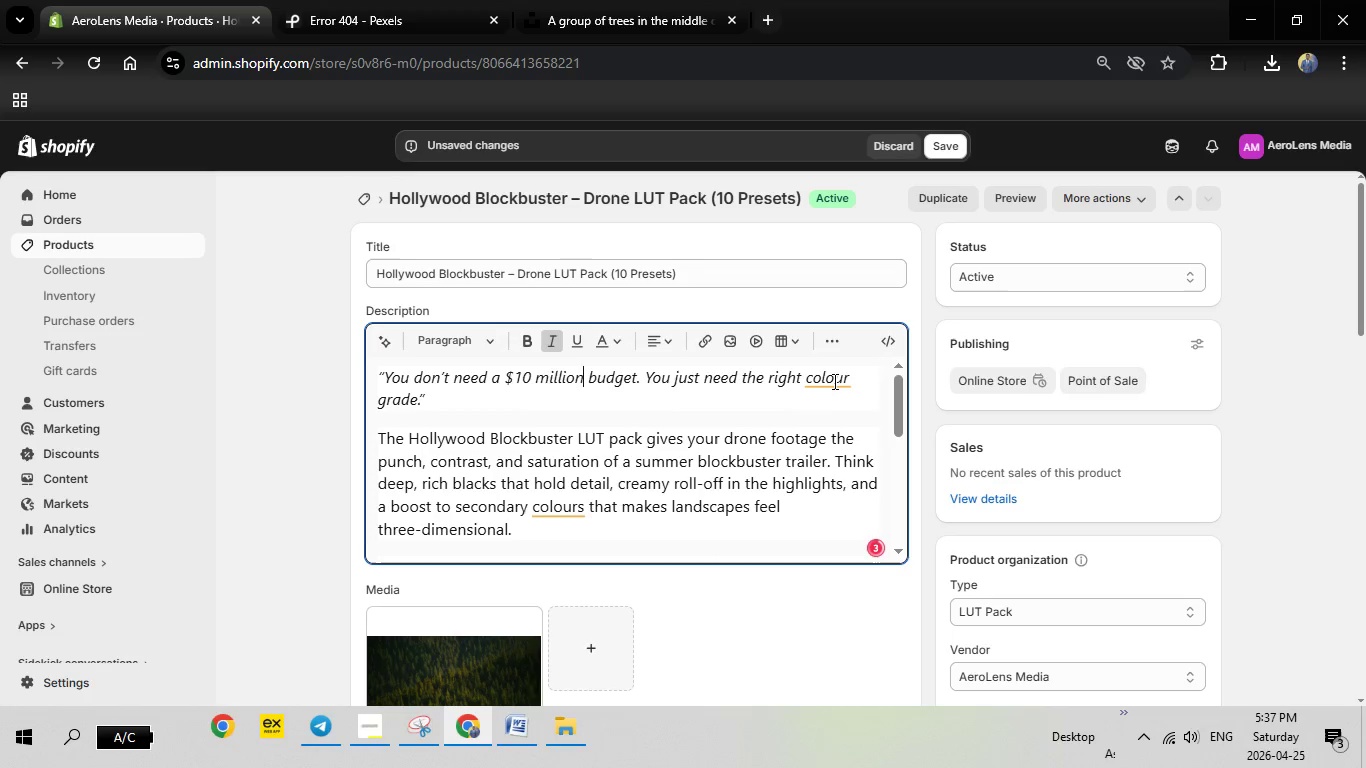 
left_click([833, 381])
 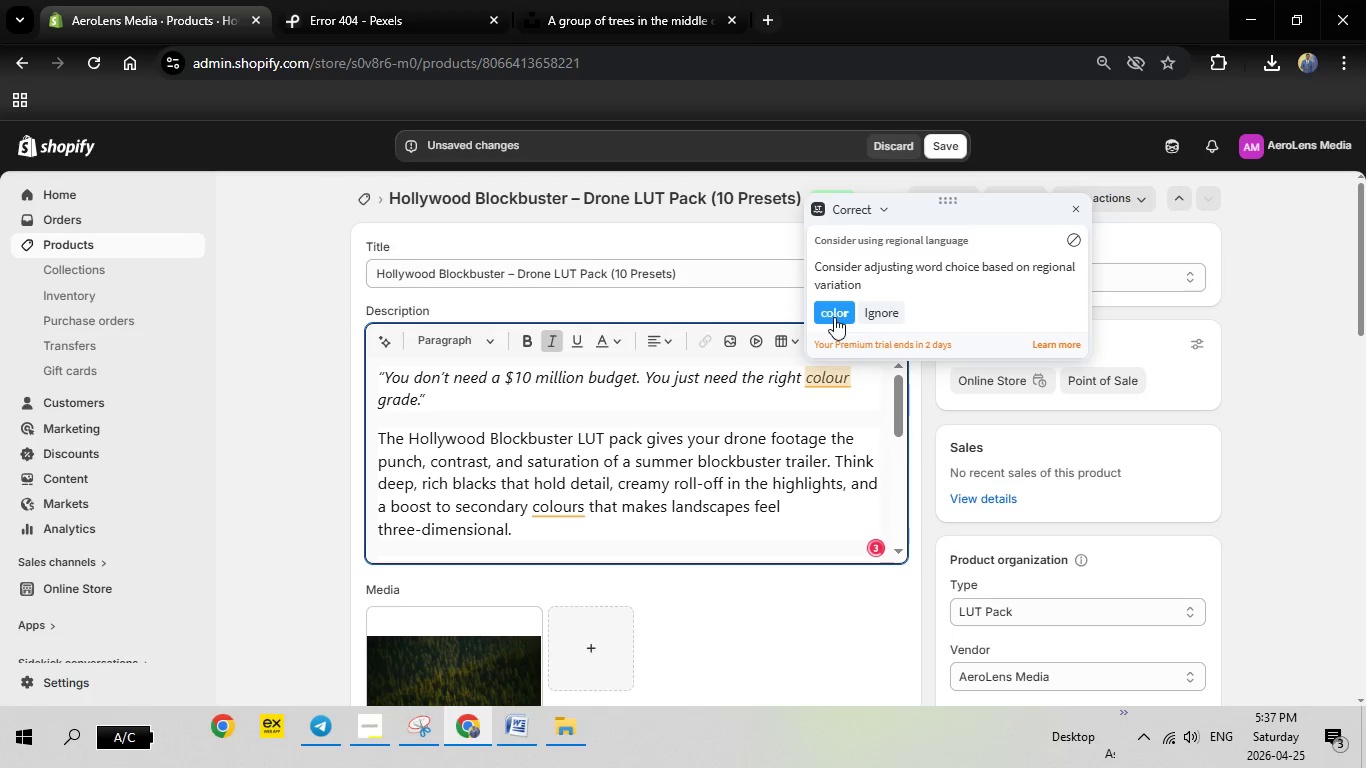 
left_click([834, 317])
 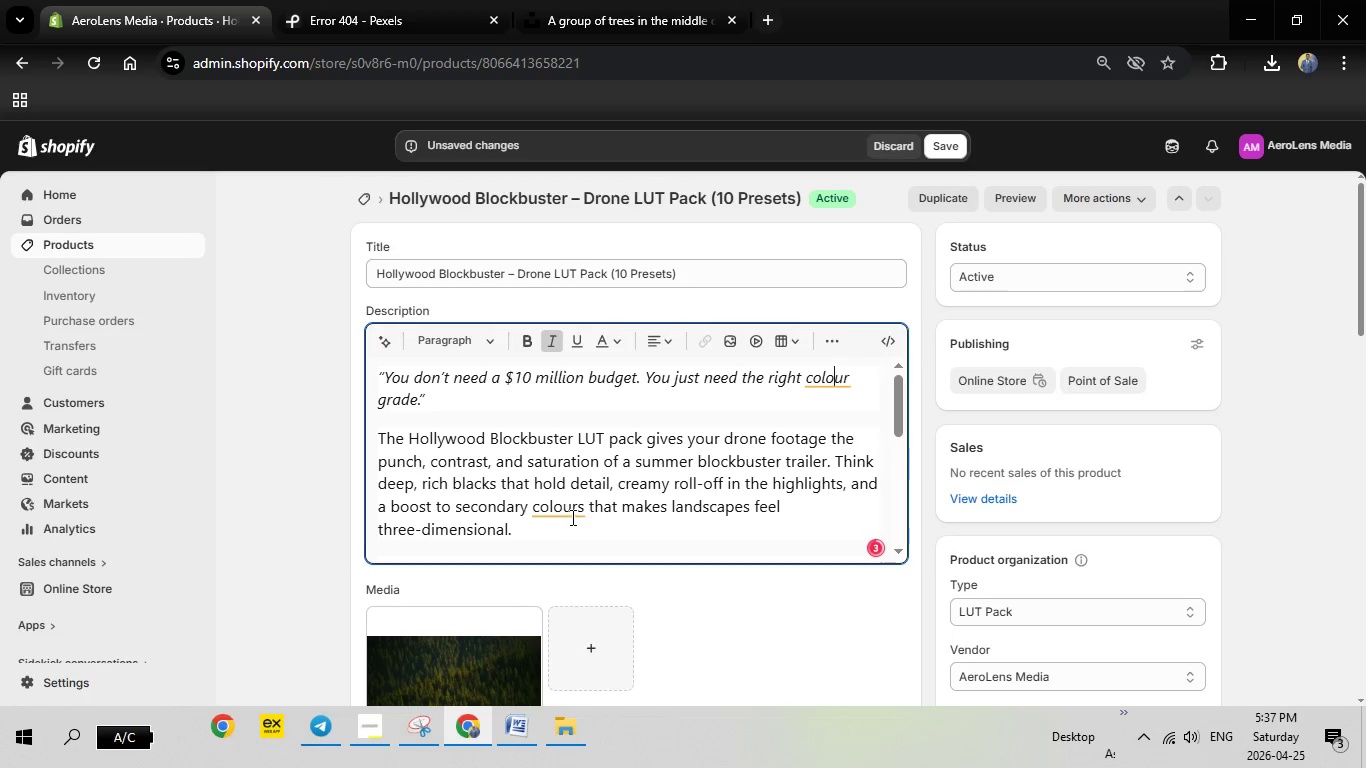 
left_click([571, 517])
 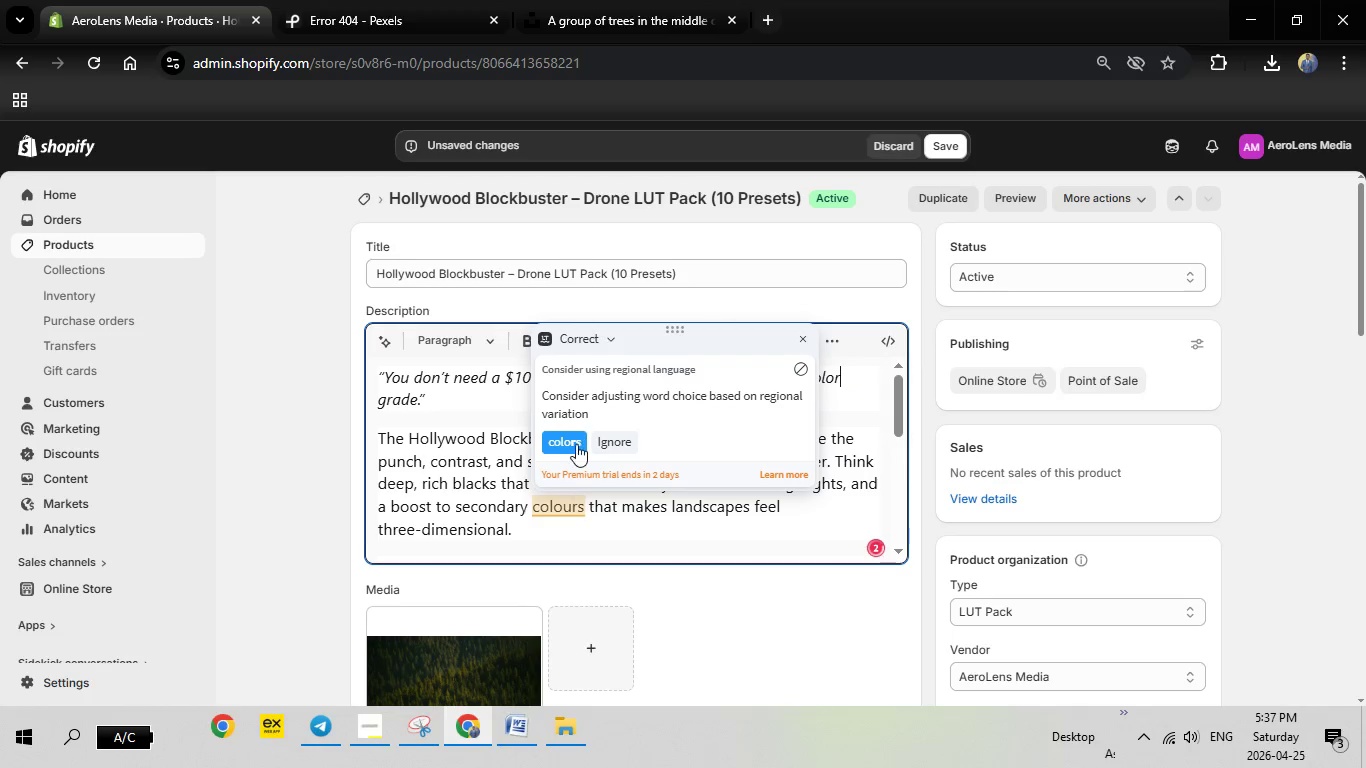 
left_click([576, 444])
 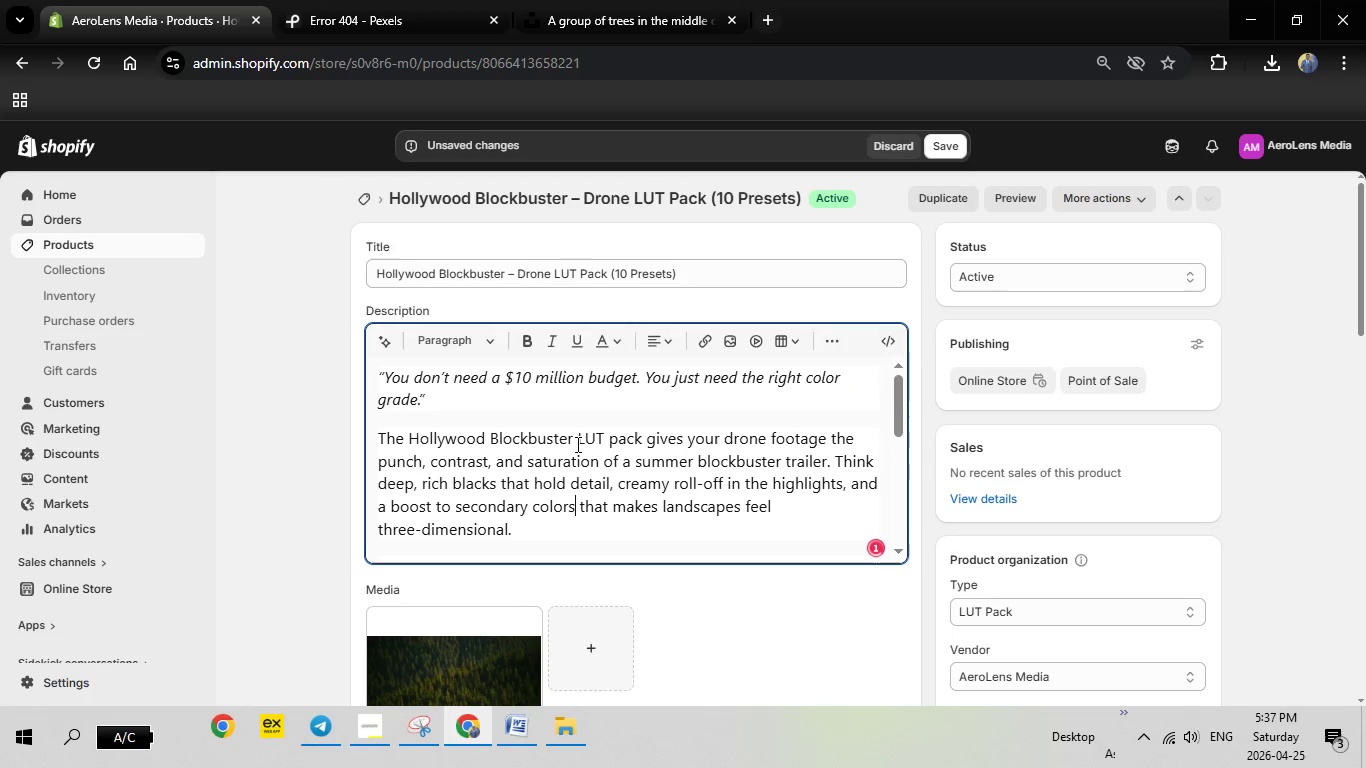 
scroll: coordinate [576, 444], scroll_direction: down, amount: 1.0
 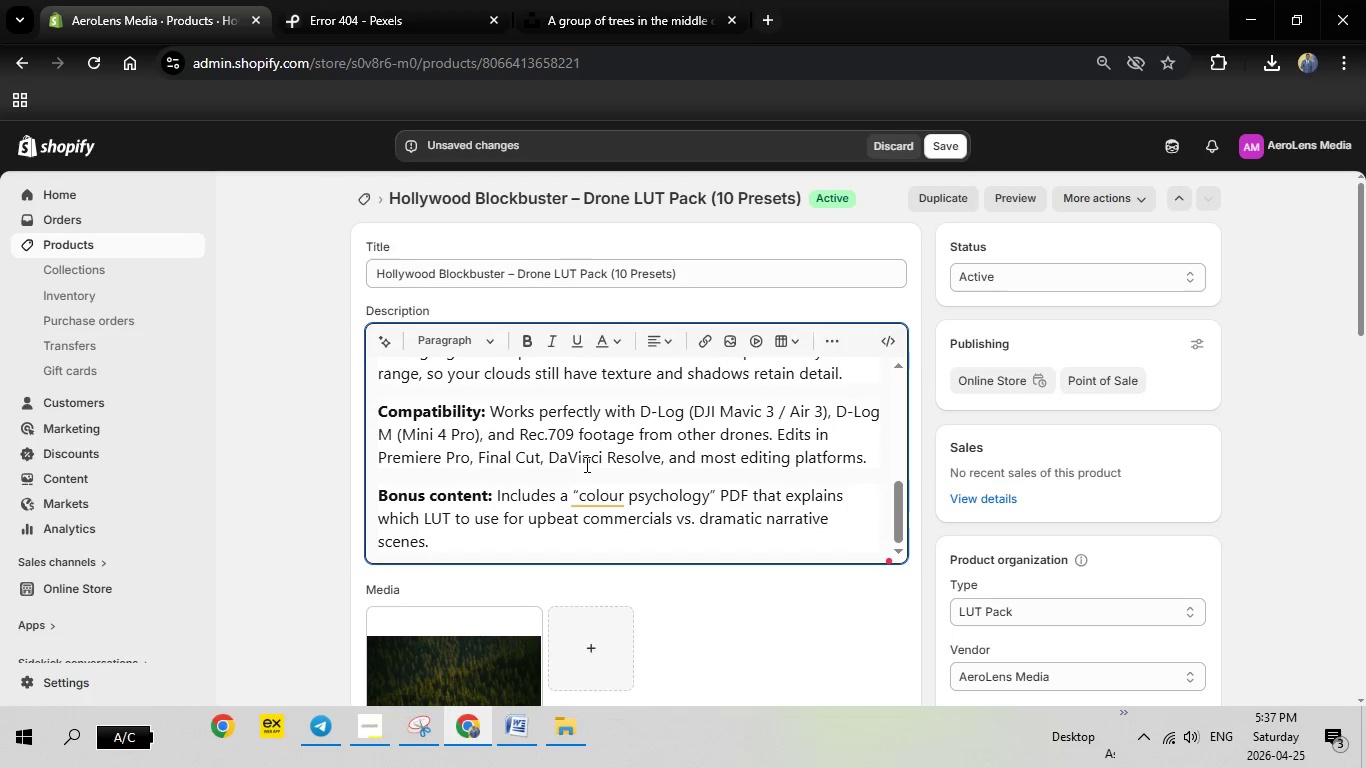 
left_click([581, 499])
 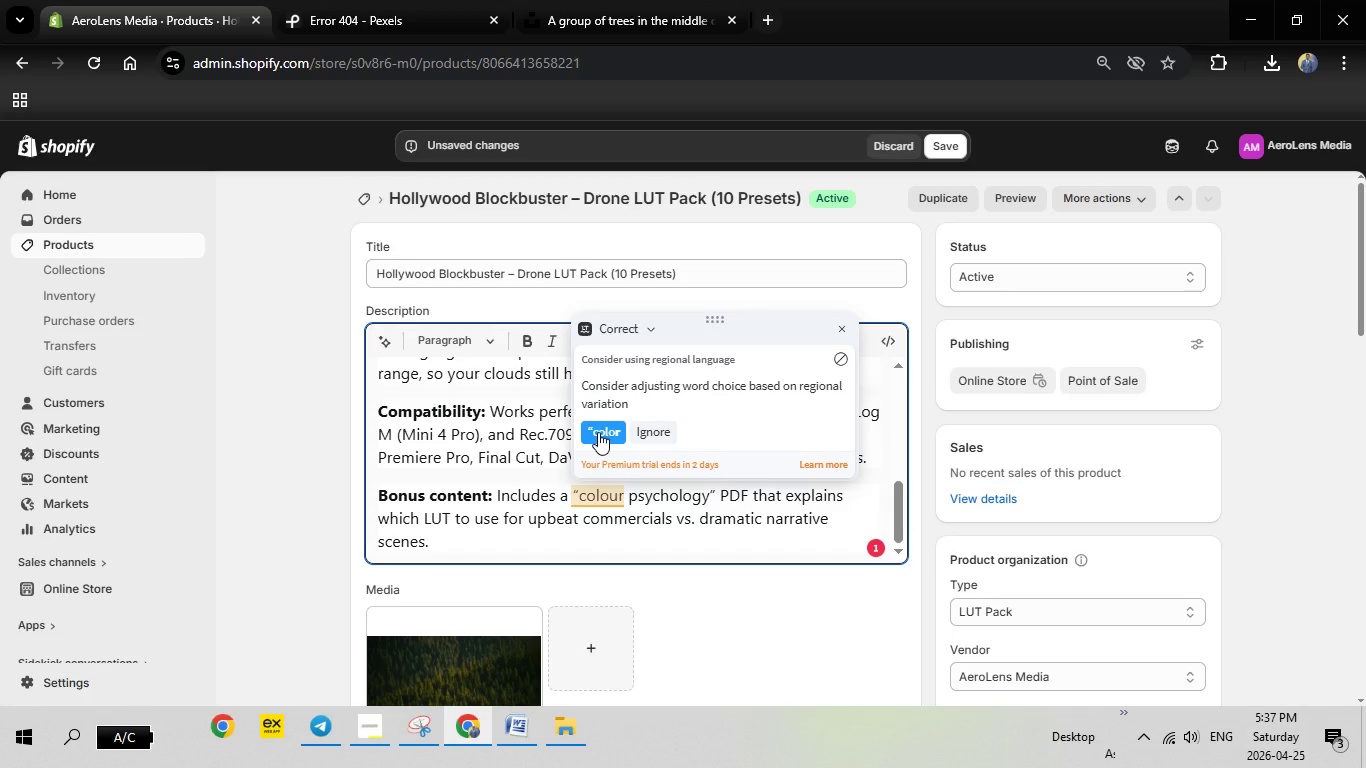 
left_click([598, 432])
 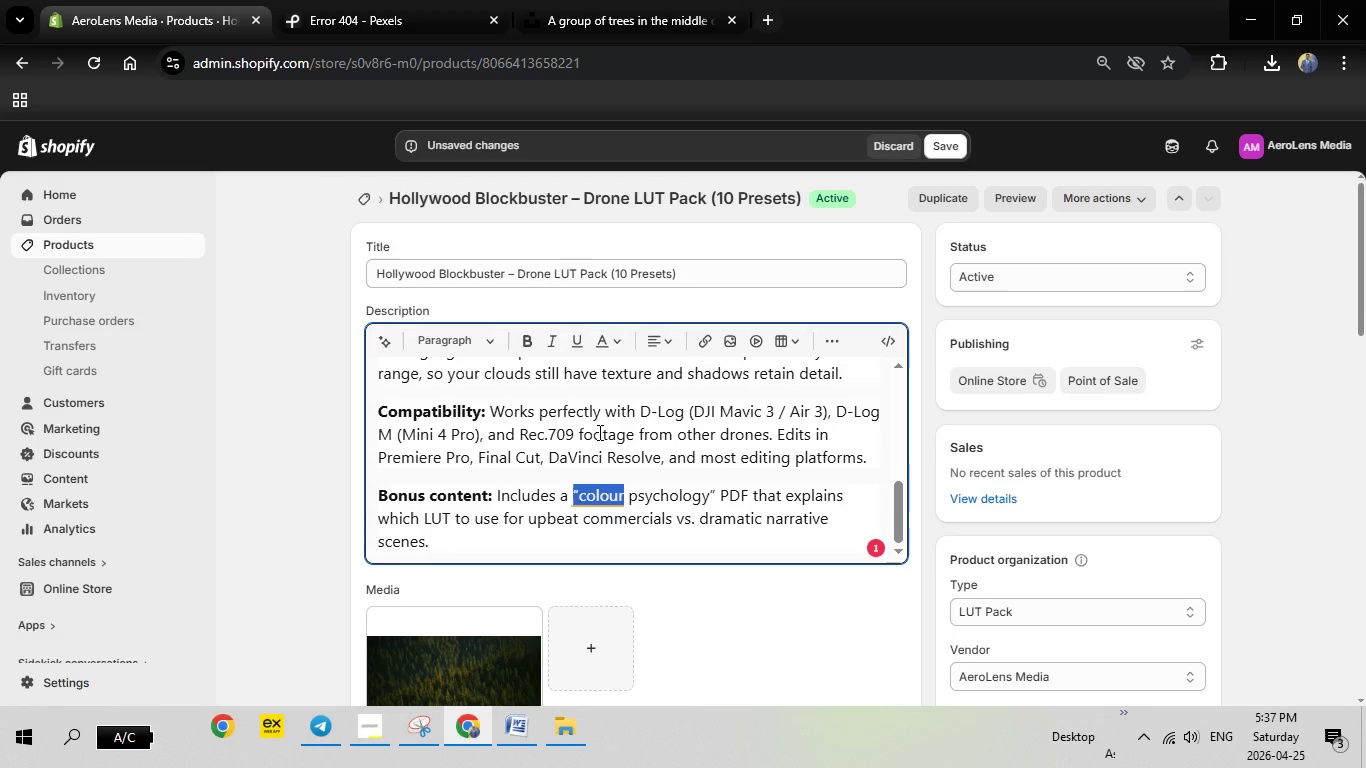 
scroll: coordinate [598, 432], scroll_direction: down, amount: 1.0
 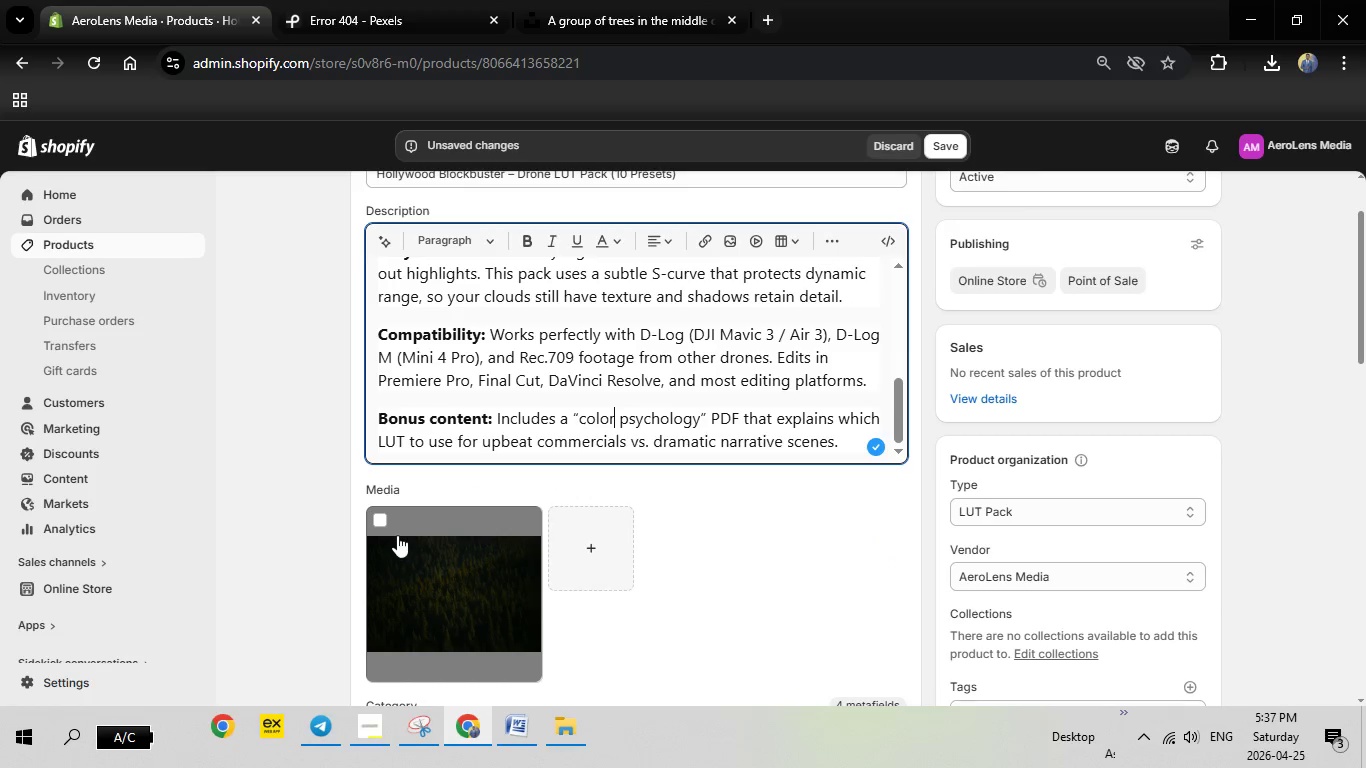 
left_click([384, 521])
 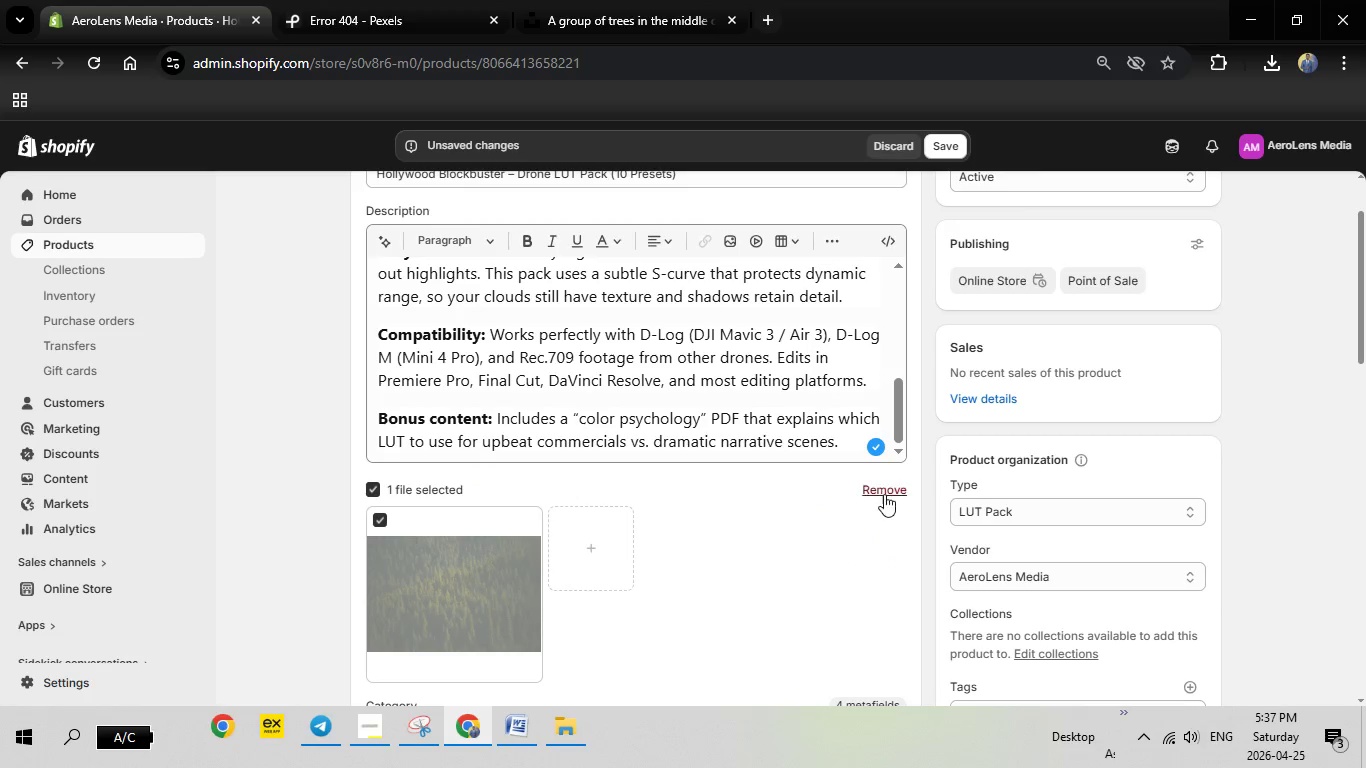 
left_click([884, 494])
 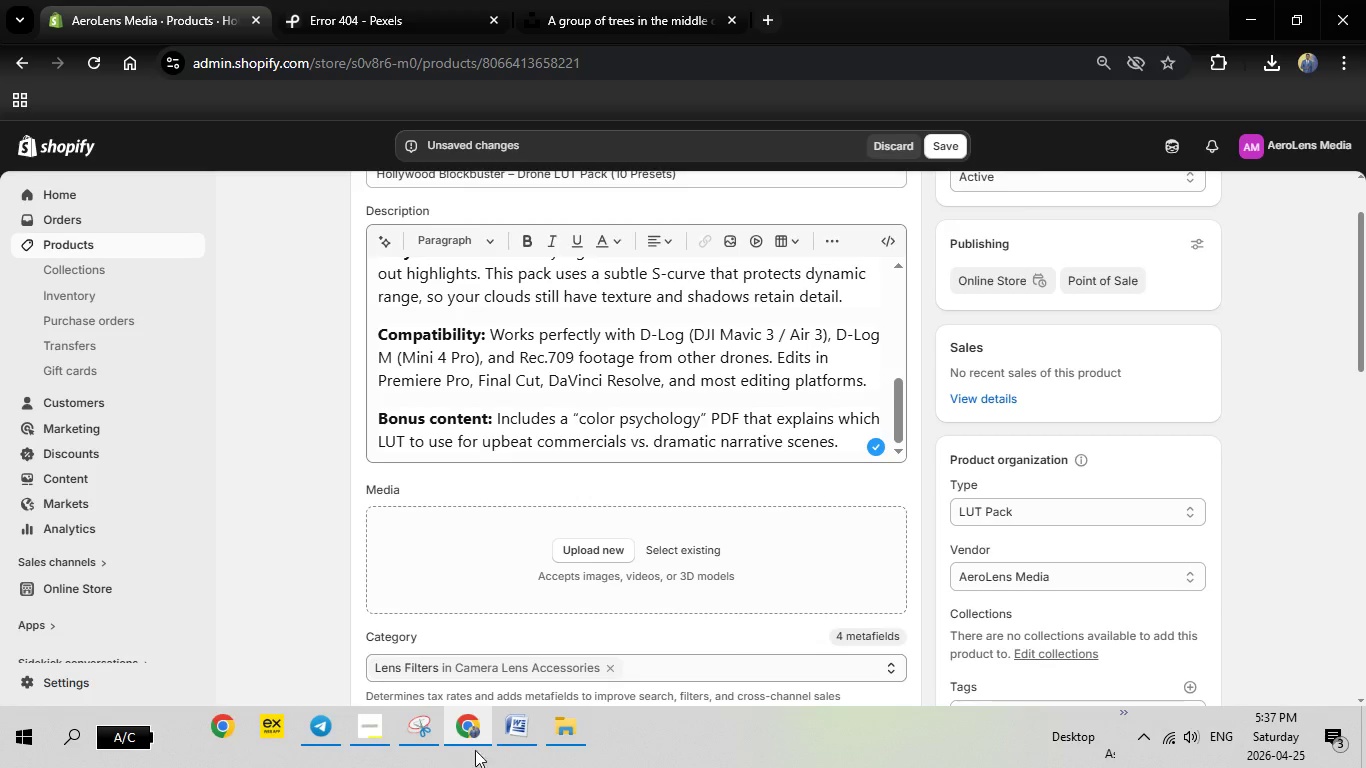 
left_click([521, 728])
 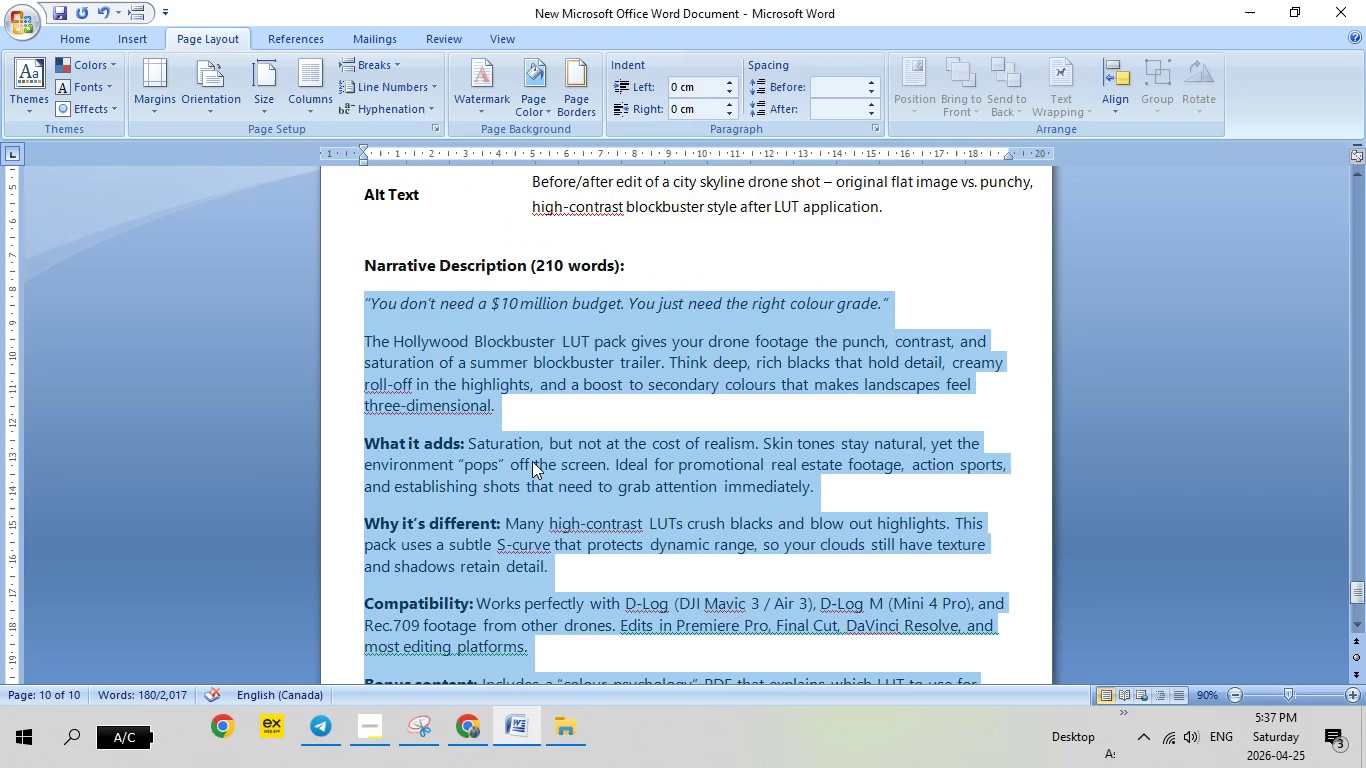 
scroll: coordinate [532, 461], scroll_direction: up, amount: 10.0
 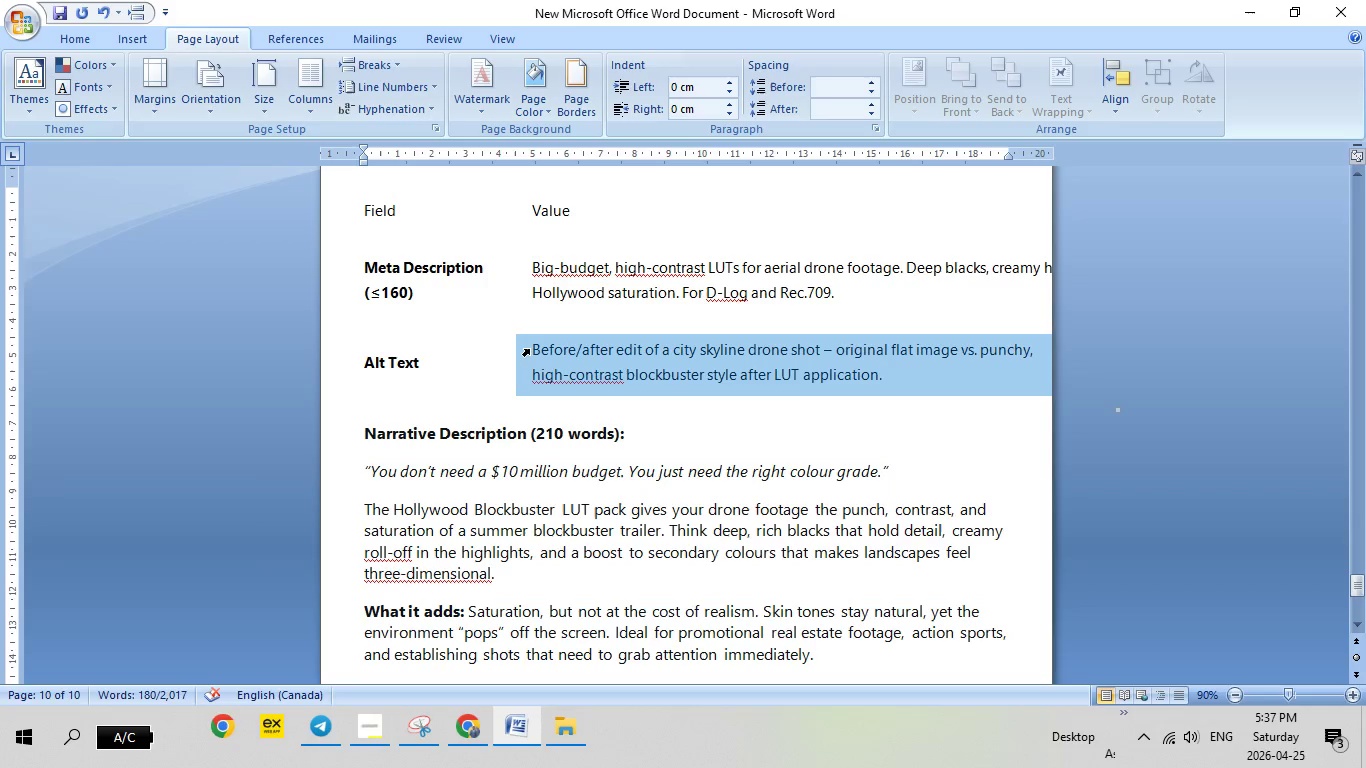 
left_click([529, 349])
 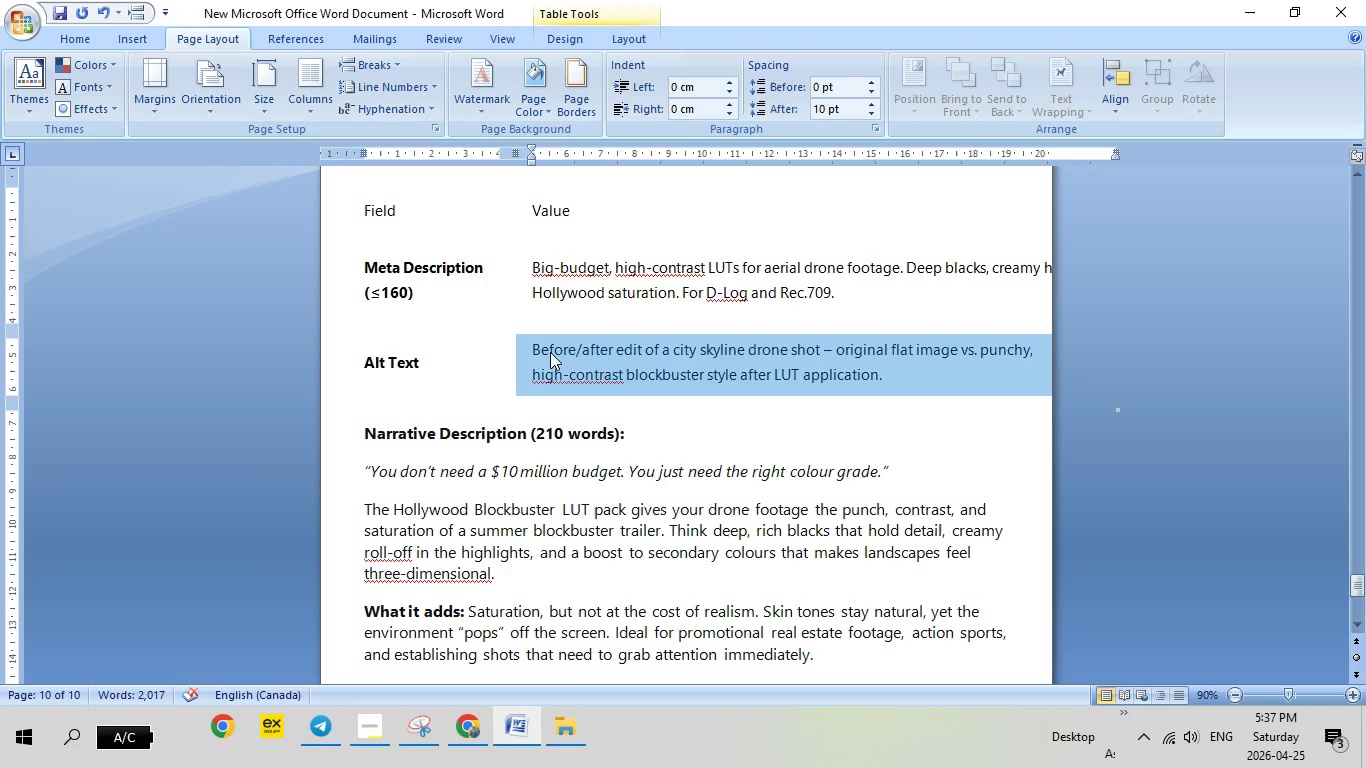 
right_click([550, 352])
 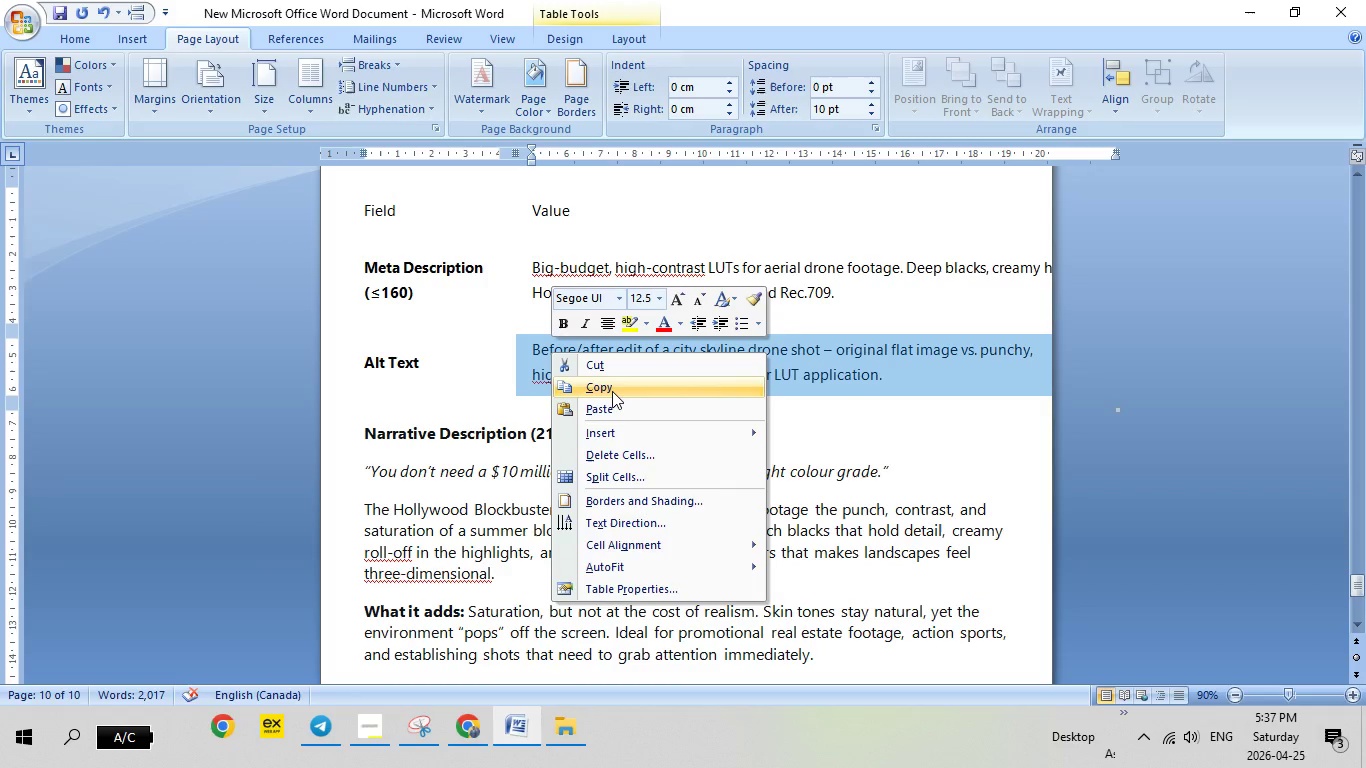 
left_click([612, 391])
 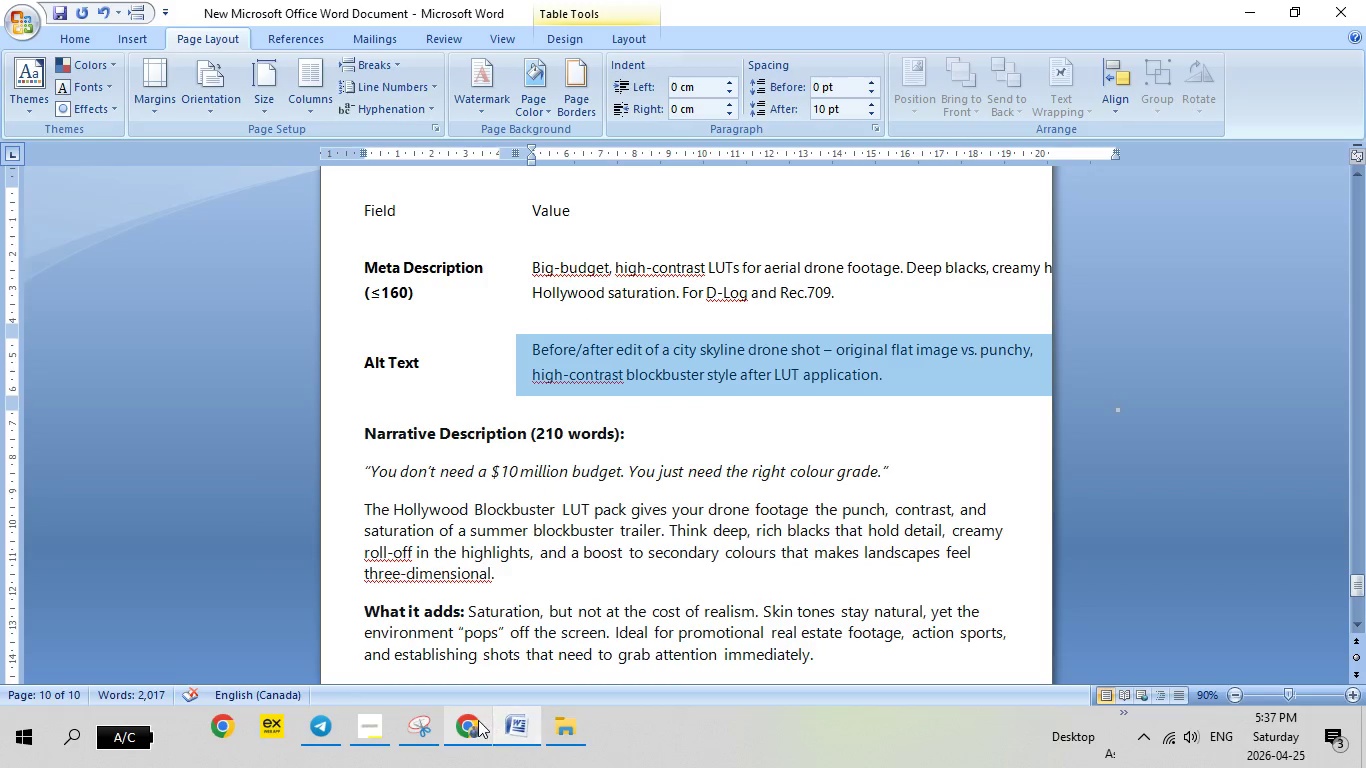 
left_click([478, 720])
 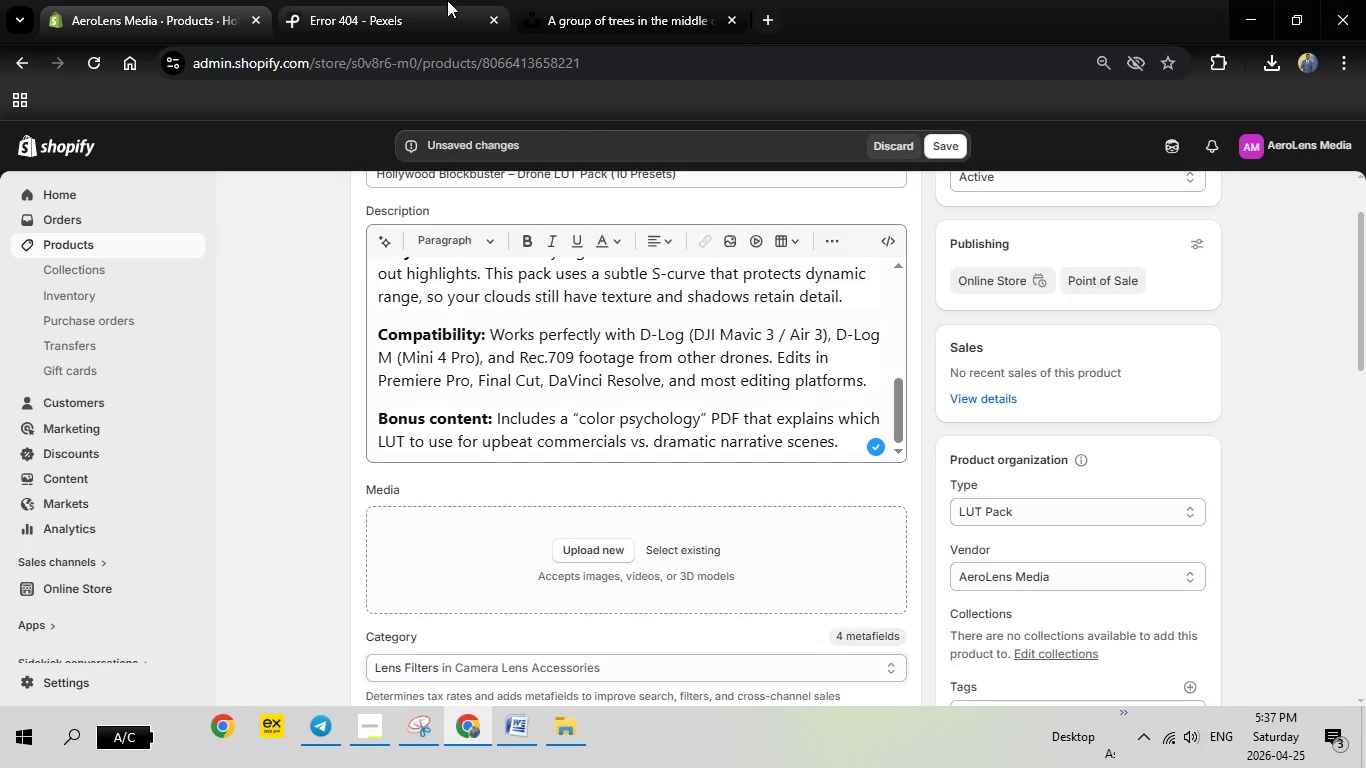 
left_click([447, 0])
 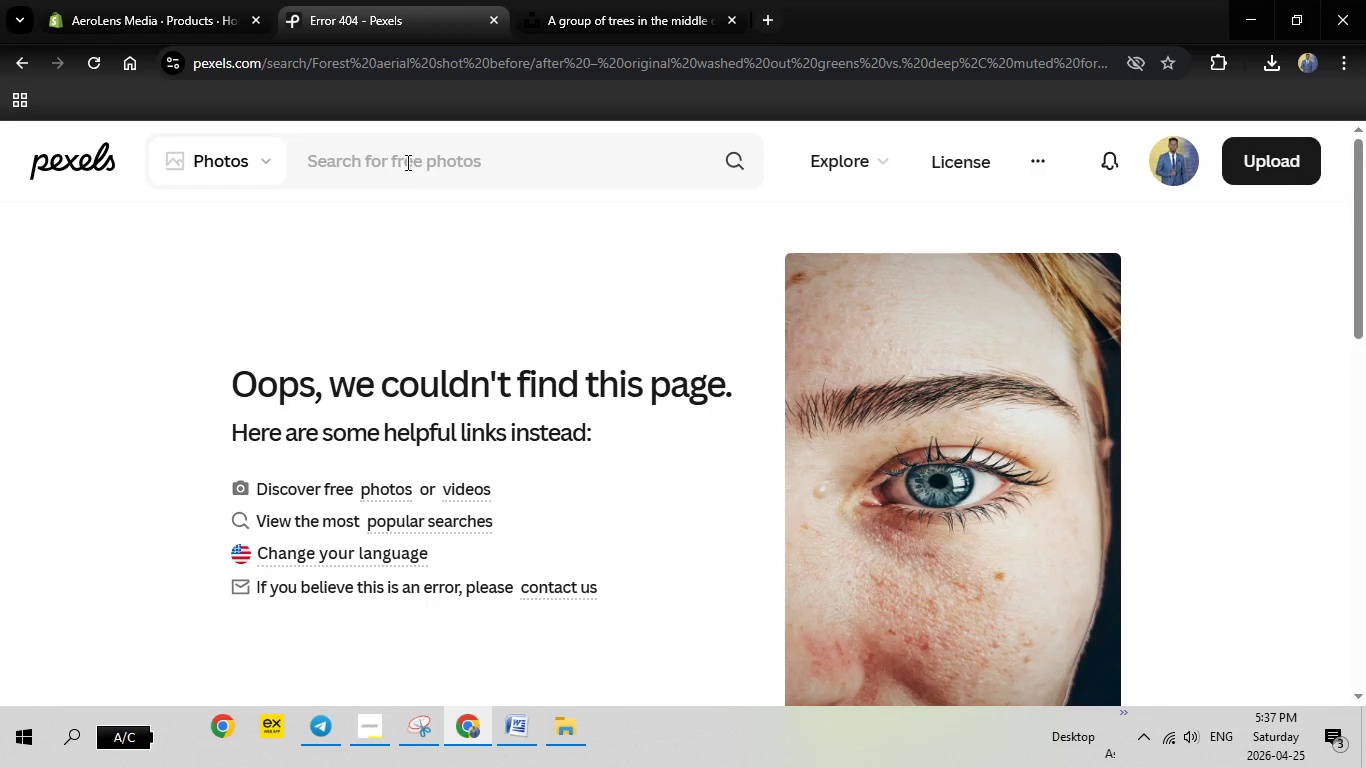 
left_click([406, 162])
 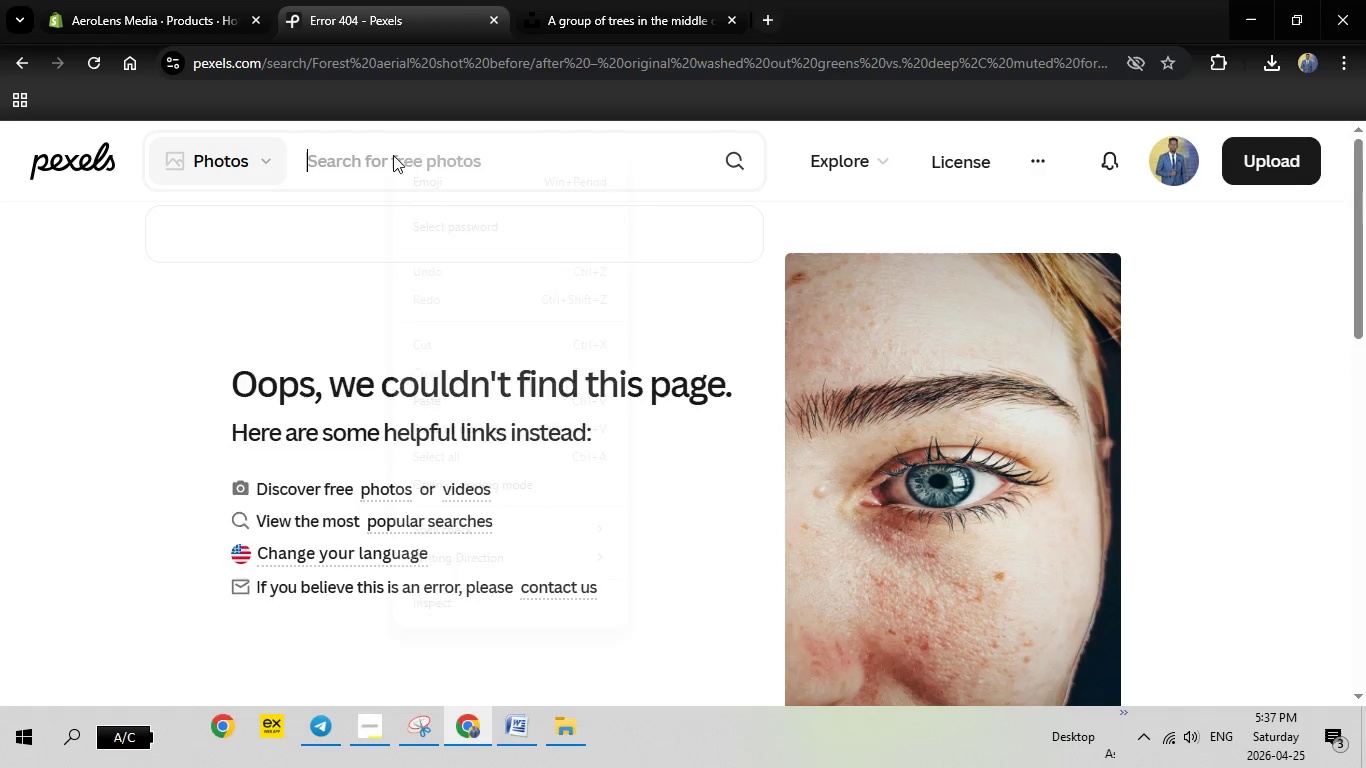 
right_click([393, 155])
 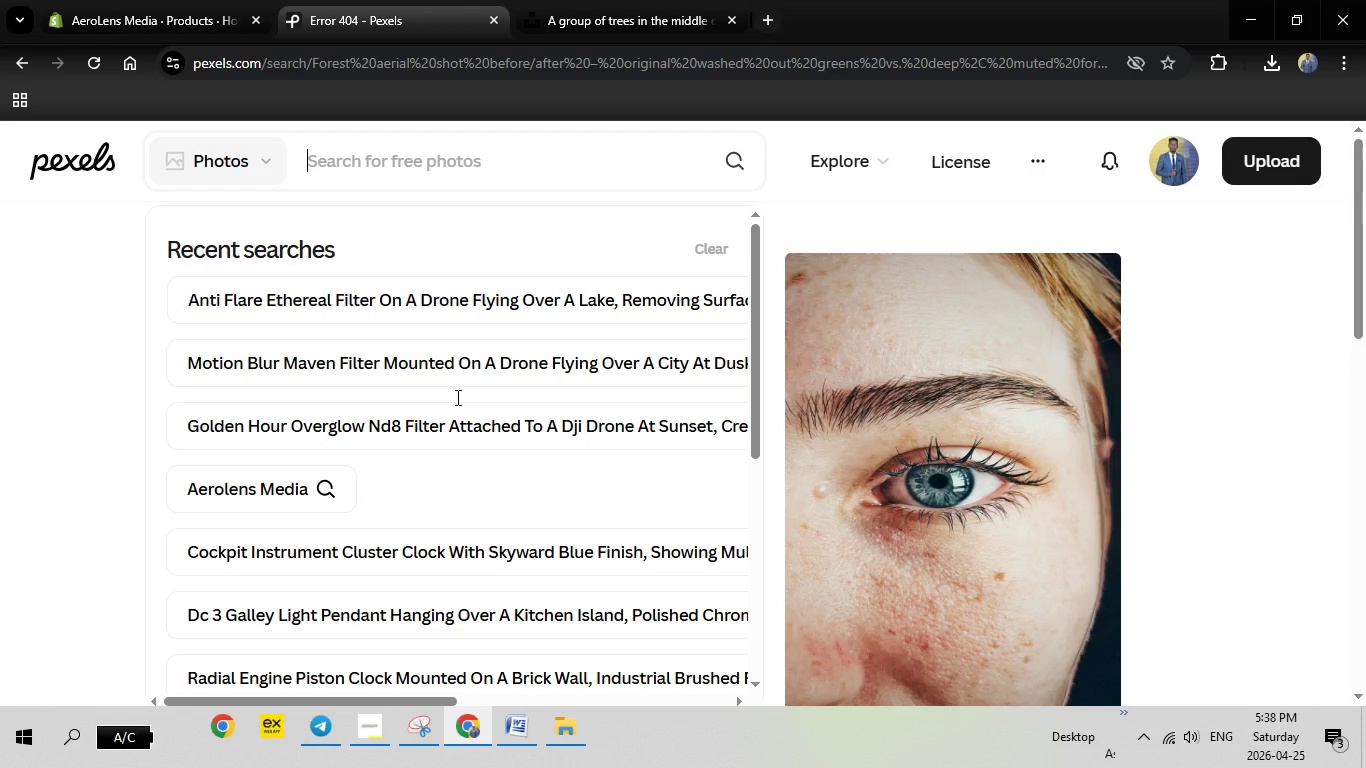 
left_click([457, 397])
 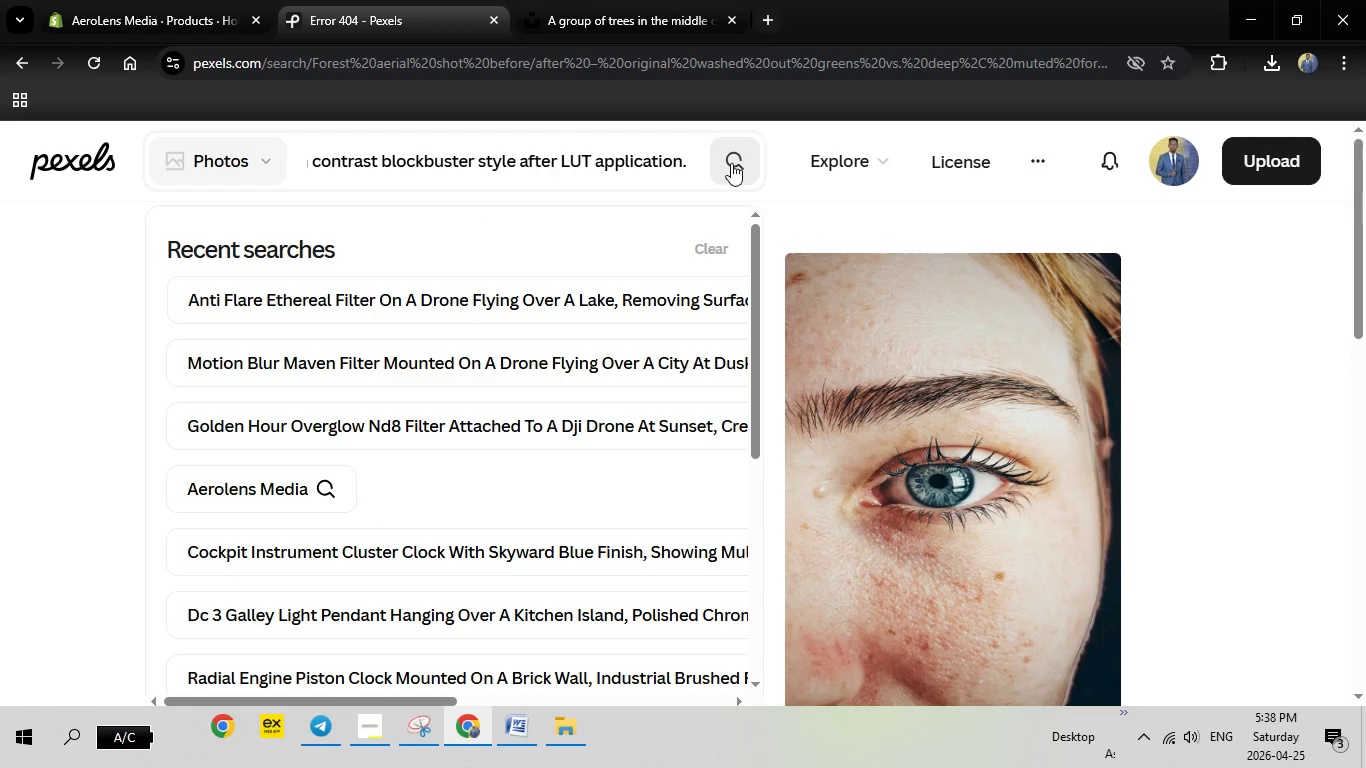 
left_click([731, 163])
 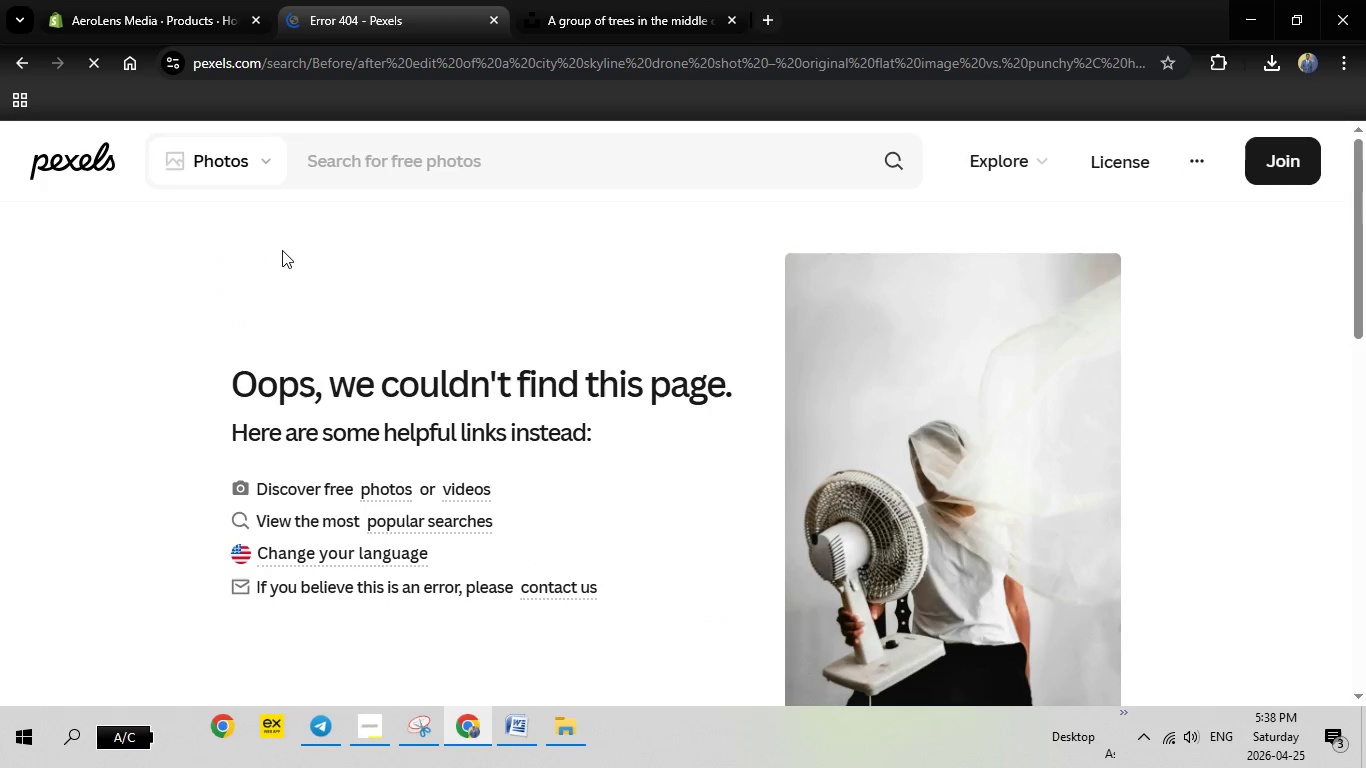 
wait(5.11)
 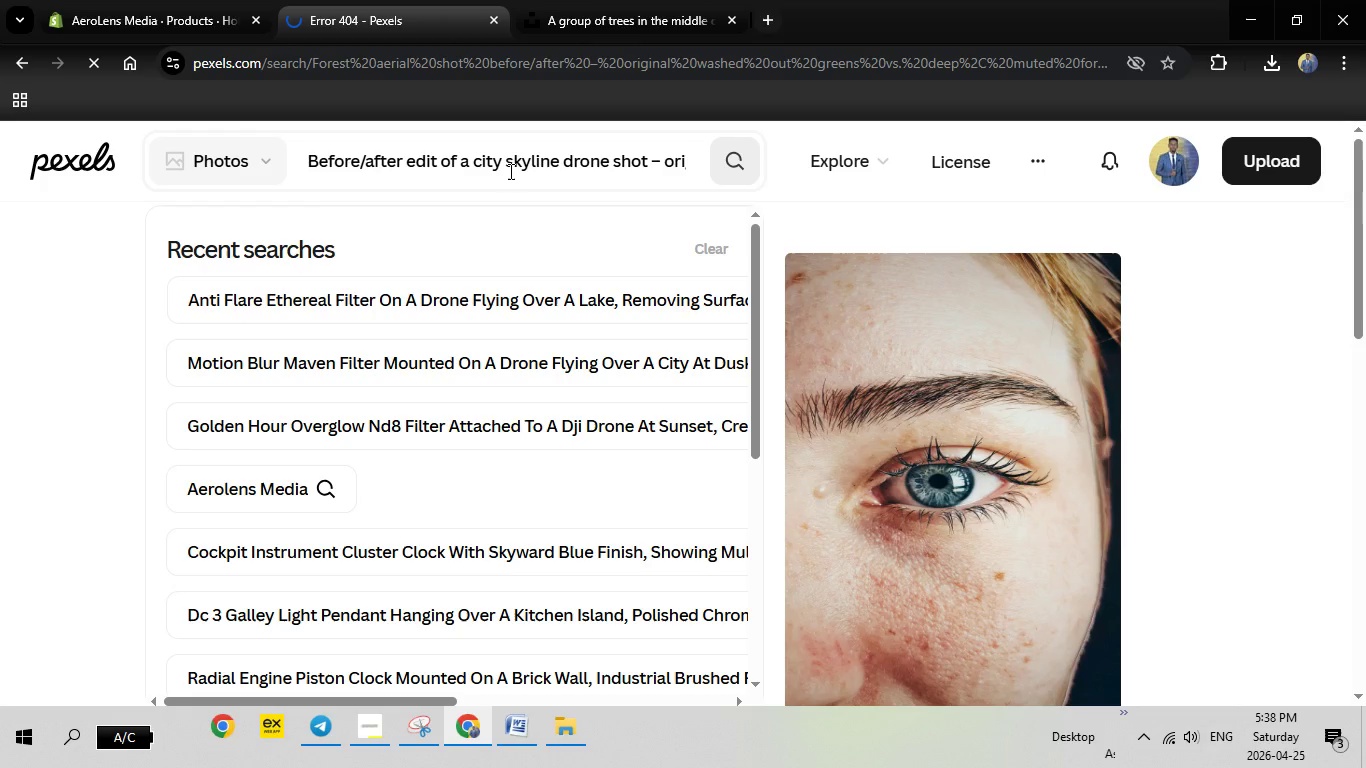 
left_click([616, 0])
 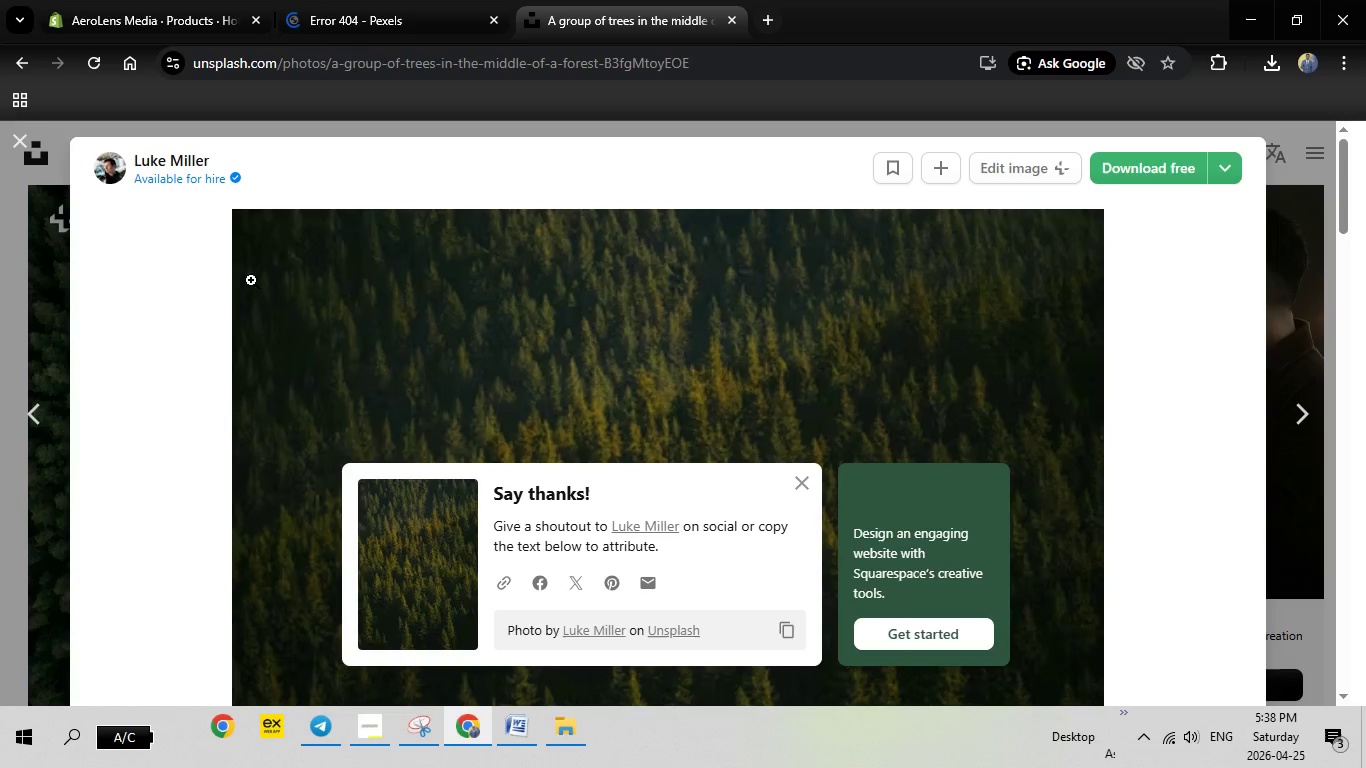 
key(Escape)
 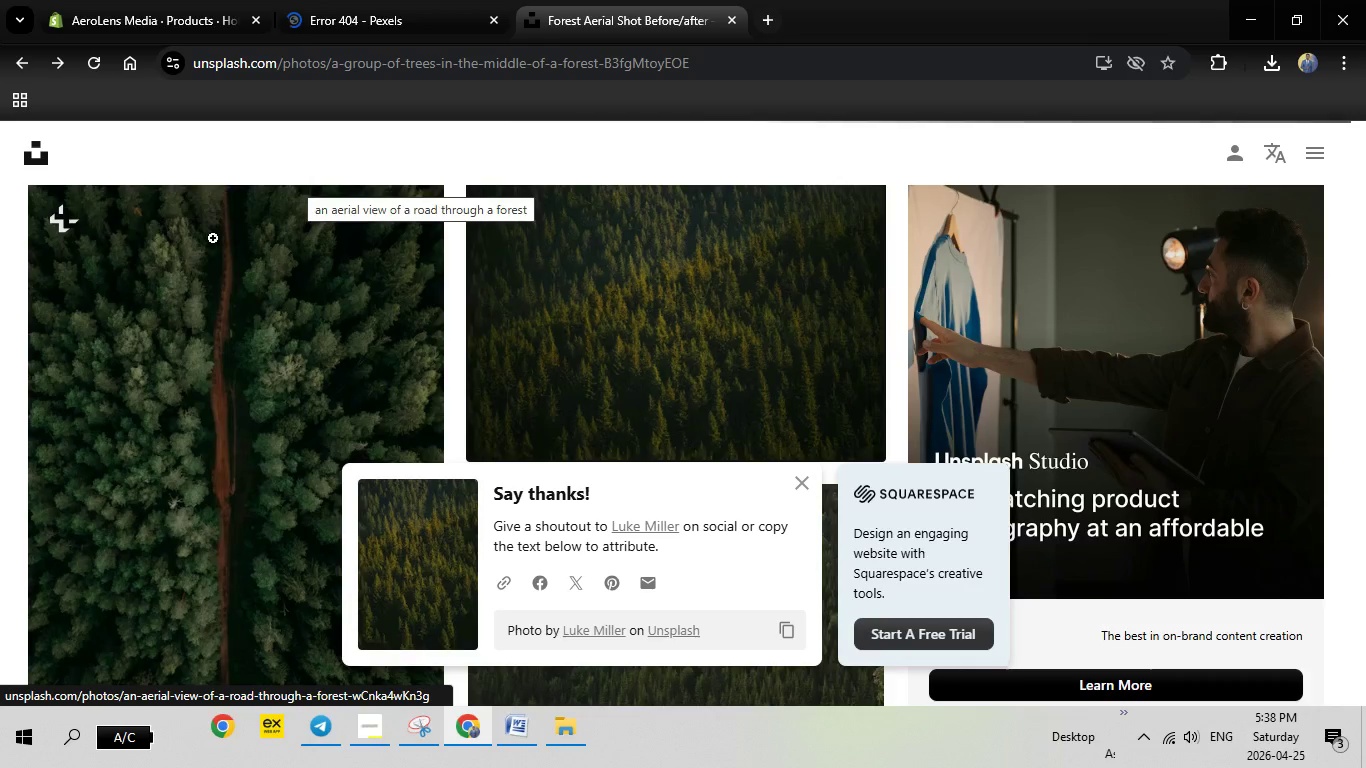 
scroll: coordinate [515, 163], scroll_direction: up, amount: 28.0
 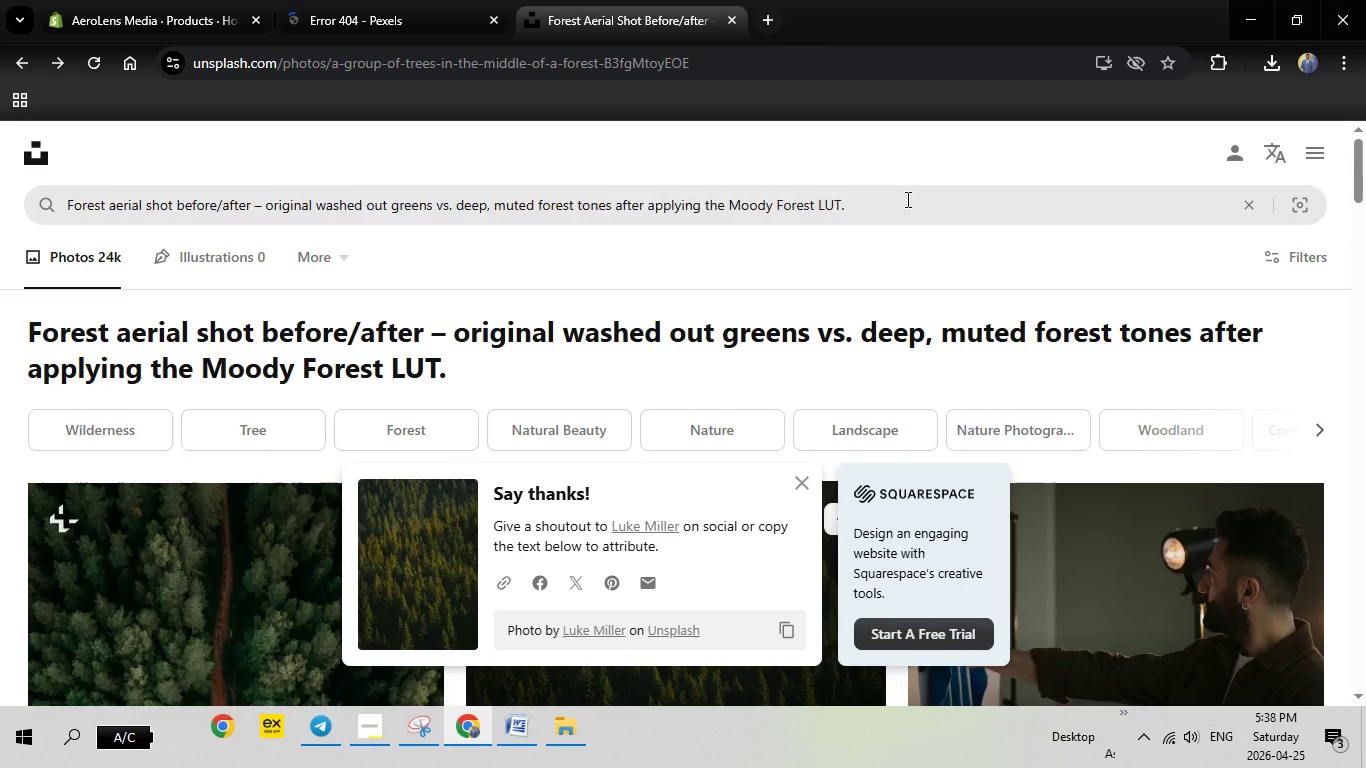 
left_click_drag(start_coordinate=[906, 199], to_coordinate=[13, 187])
 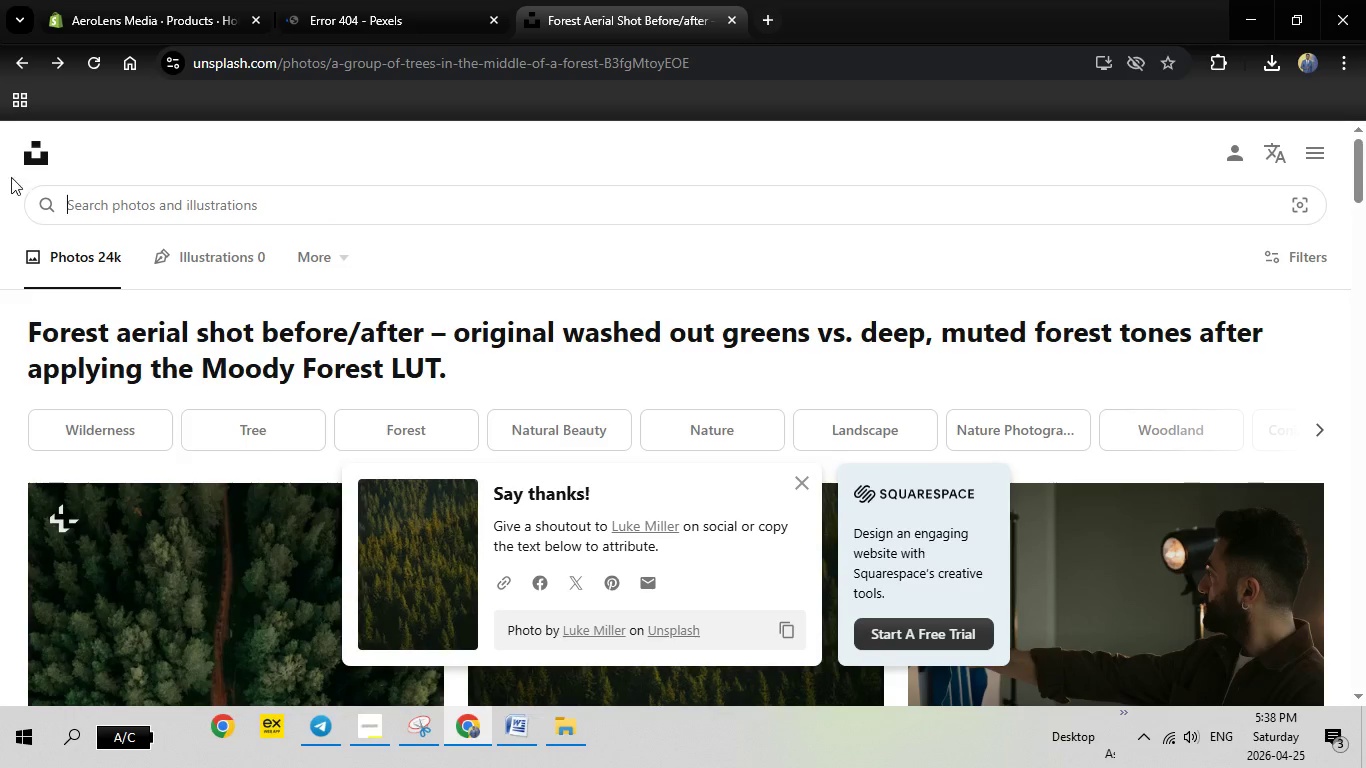 
key(Backspace)
 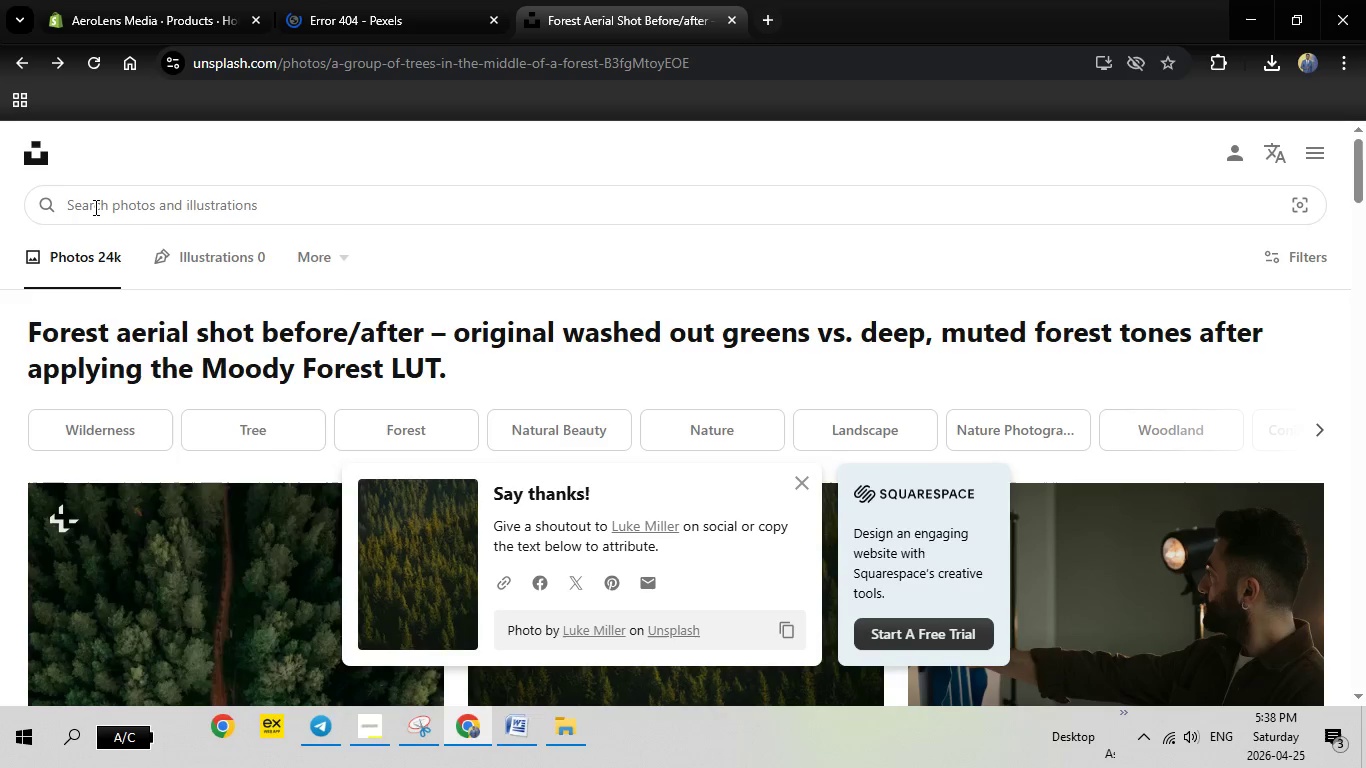 
right_click([94, 207])
 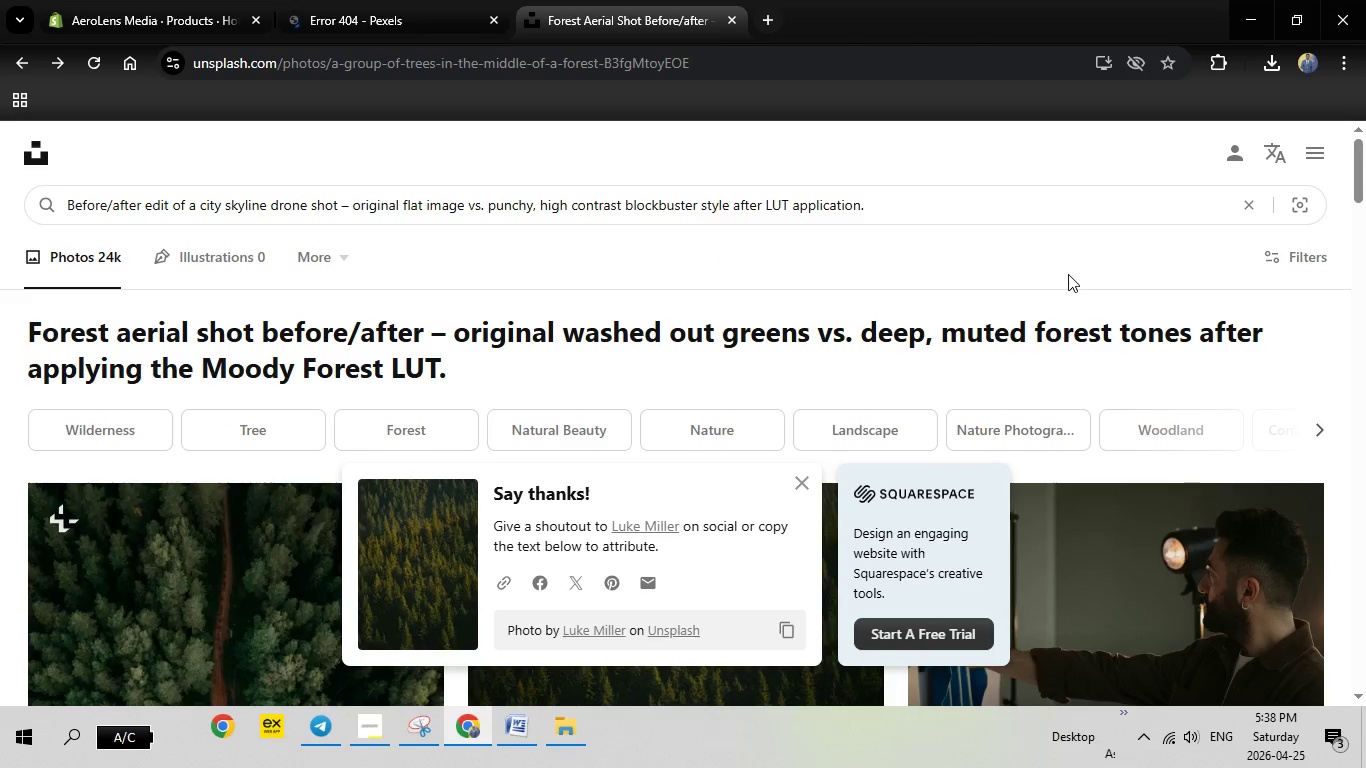 
key(Enter)
 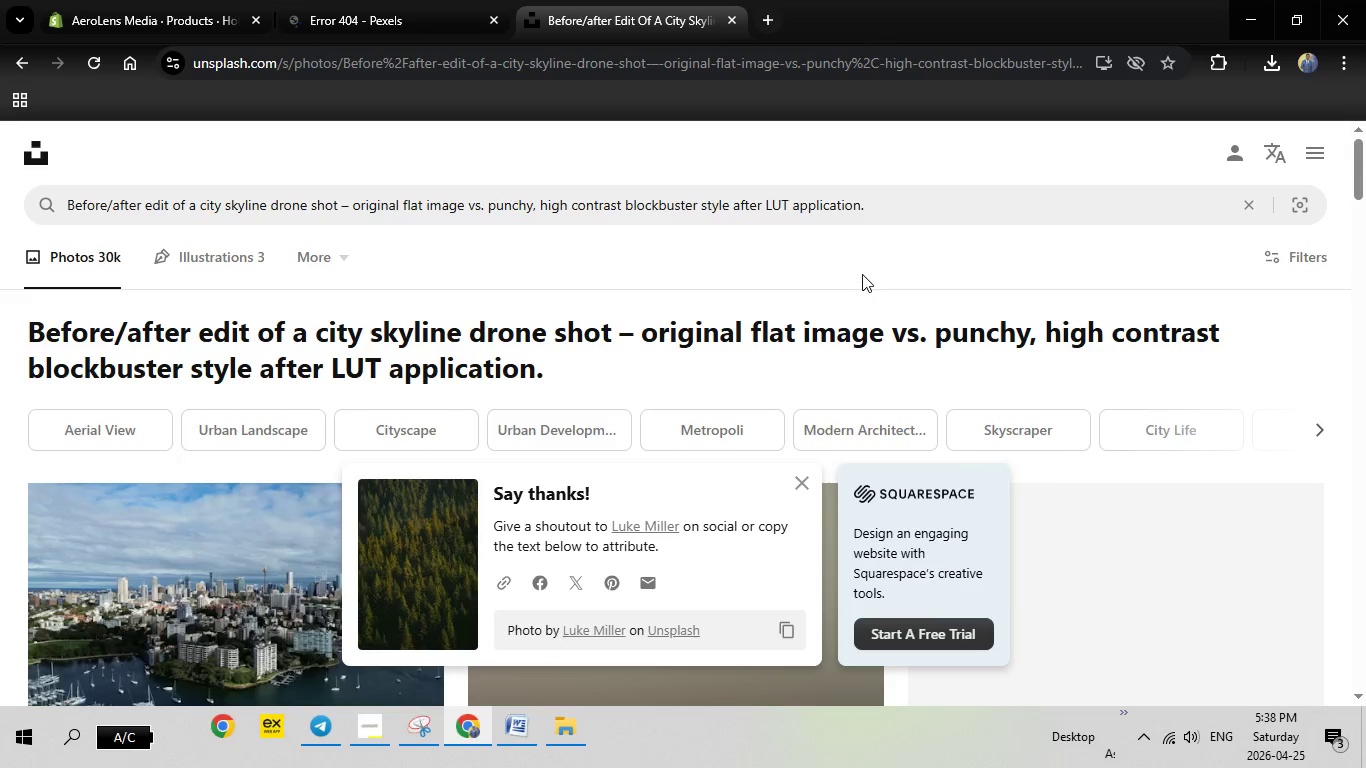 
left_click([873, 260])
 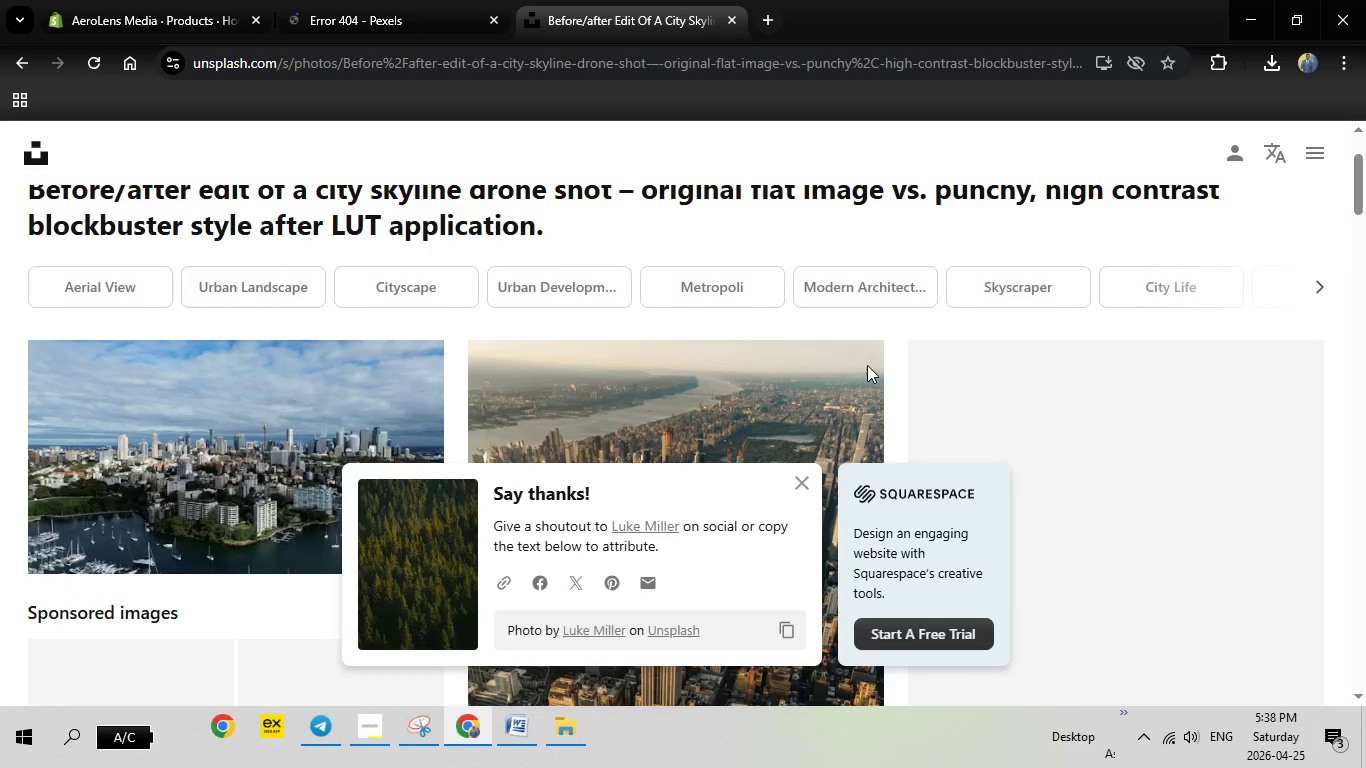 
scroll: coordinate [867, 365], scroll_direction: down, amount: 3.0
 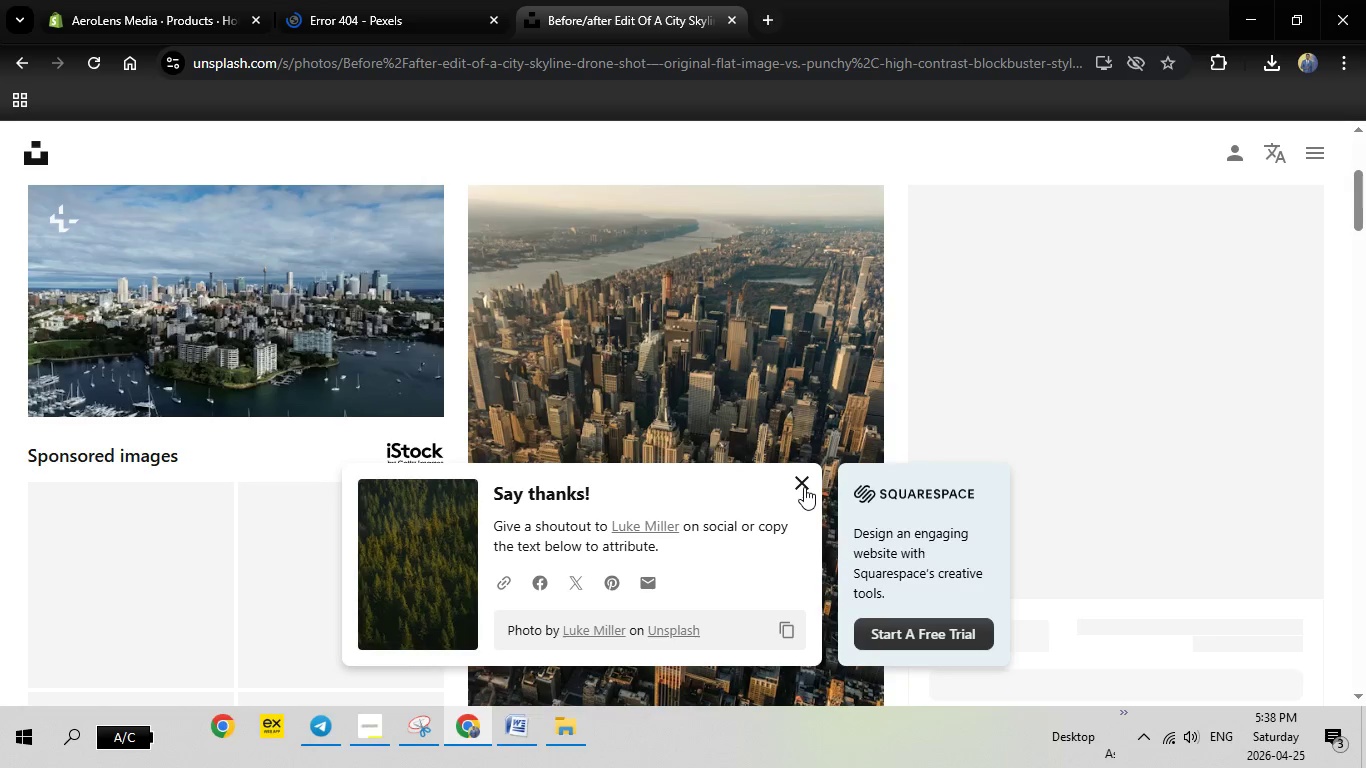 
left_click([804, 487])
 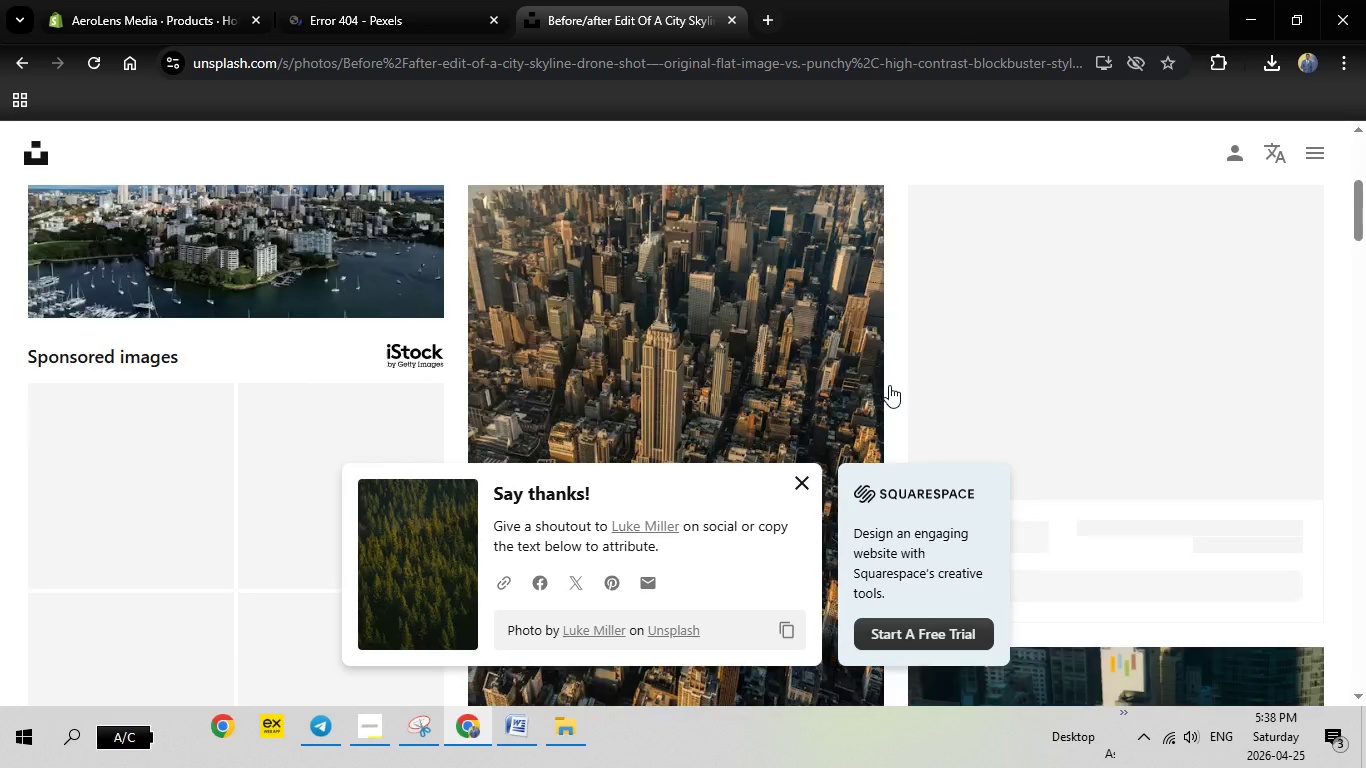 
scroll: coordinate [889, 385], scroll_direction: down, amount: 3.0
 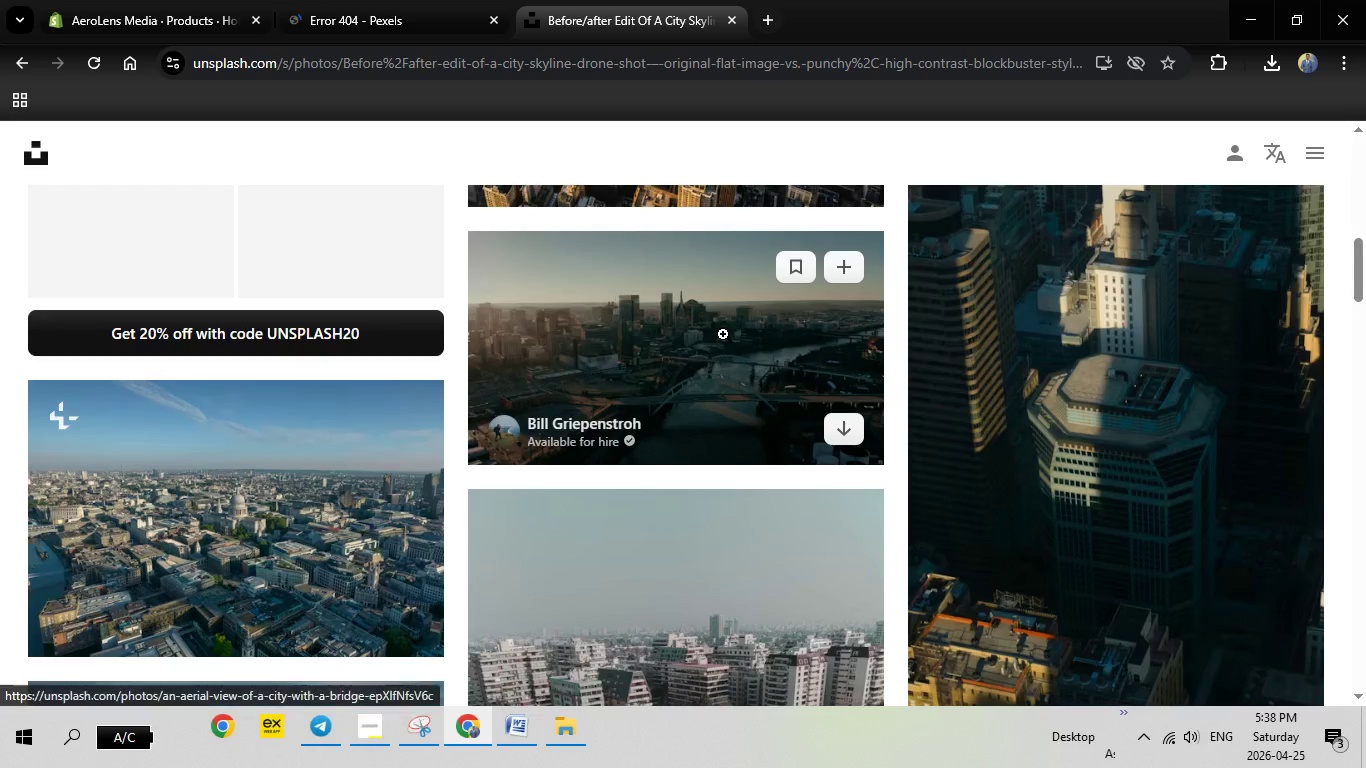 
left_click([658, 347])
 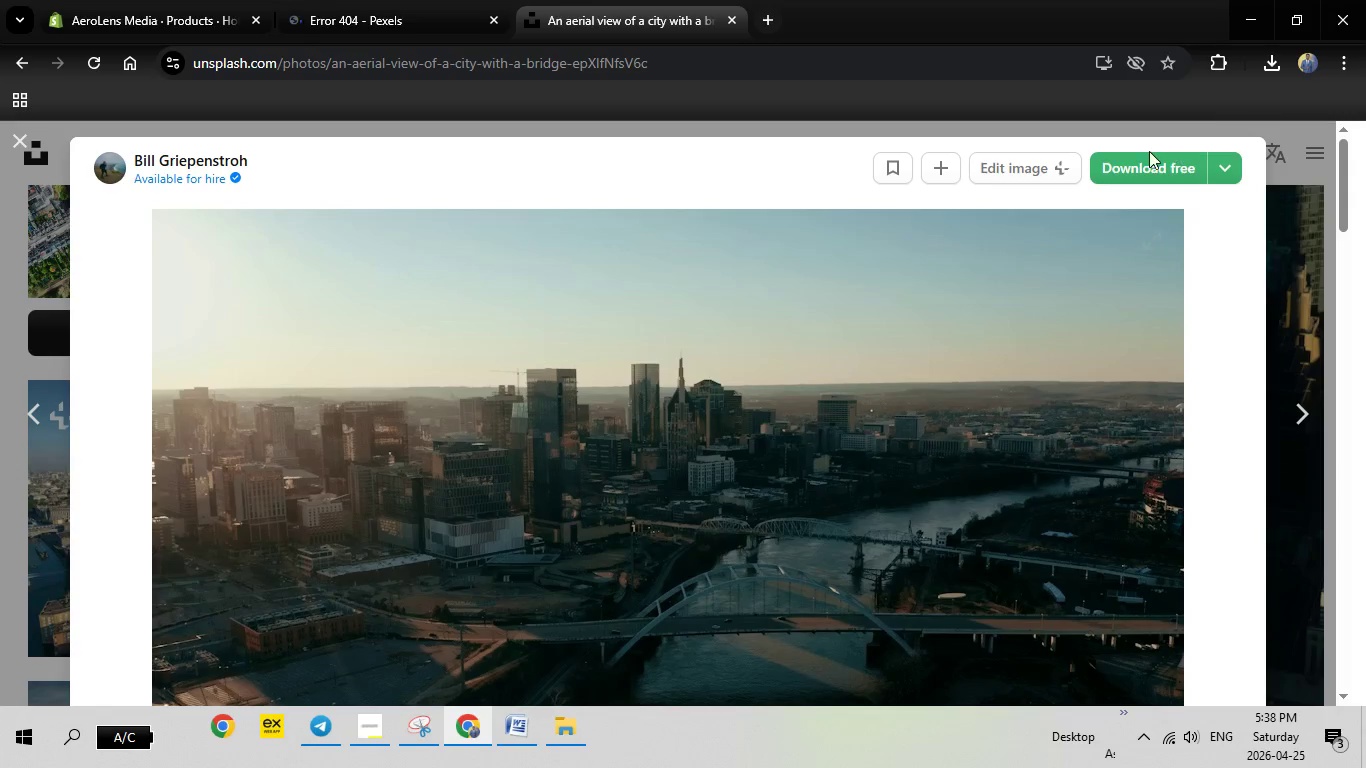 
wait(5.06)
 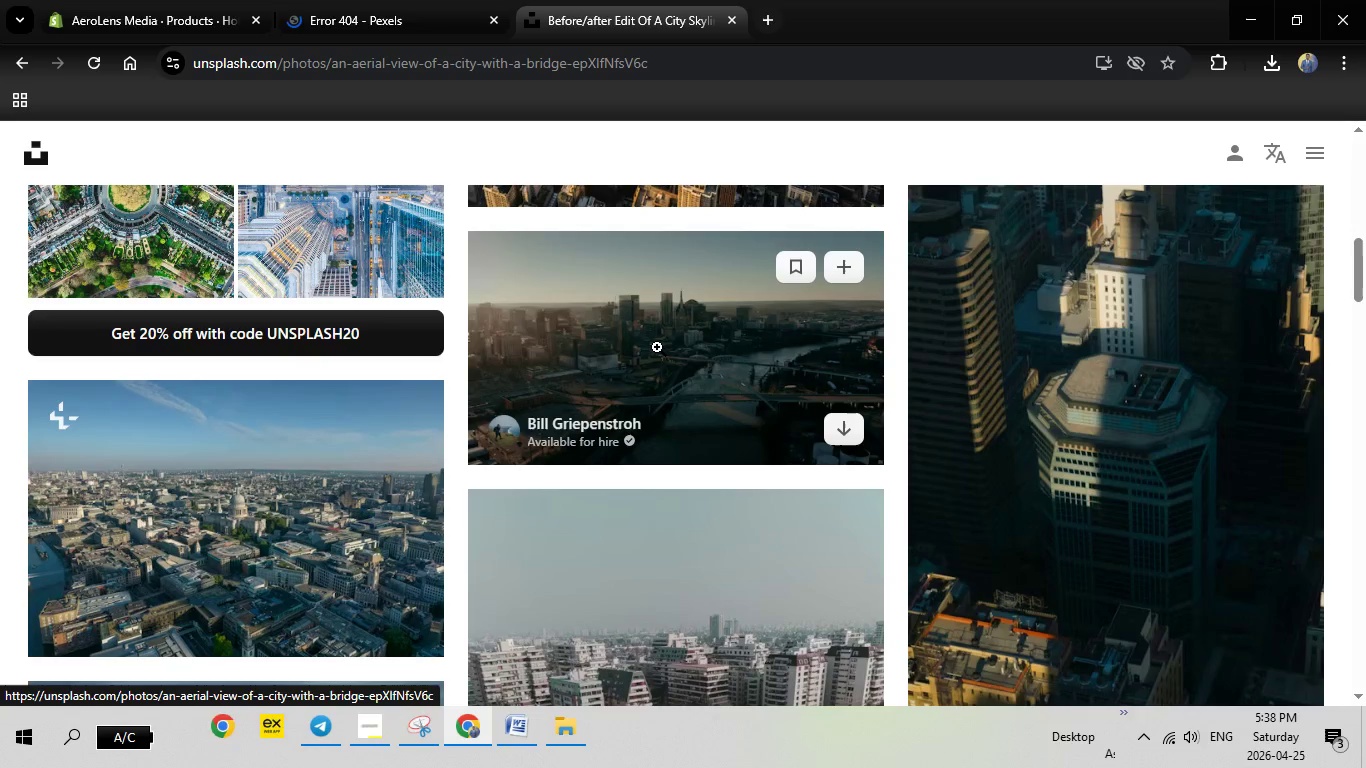 
left_click([1150, 174])
 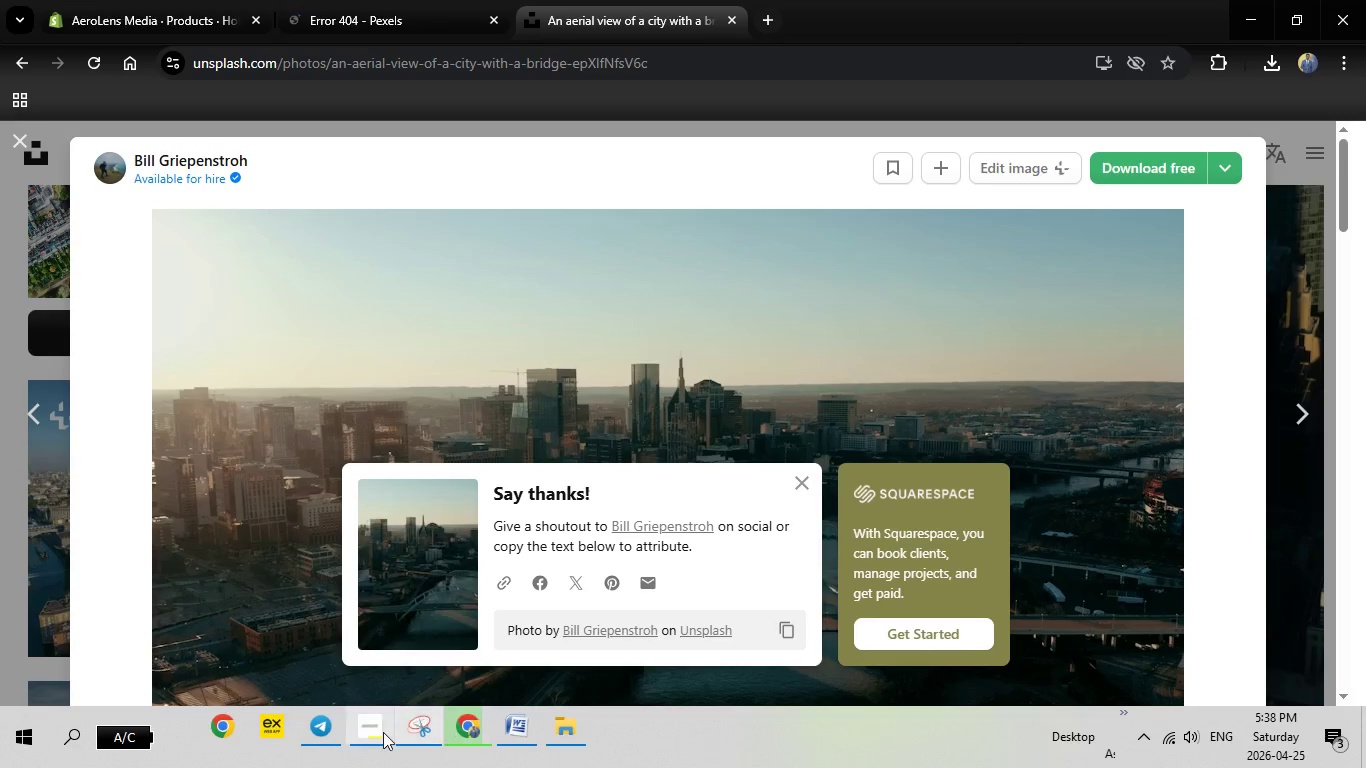 
wait(6.91)
 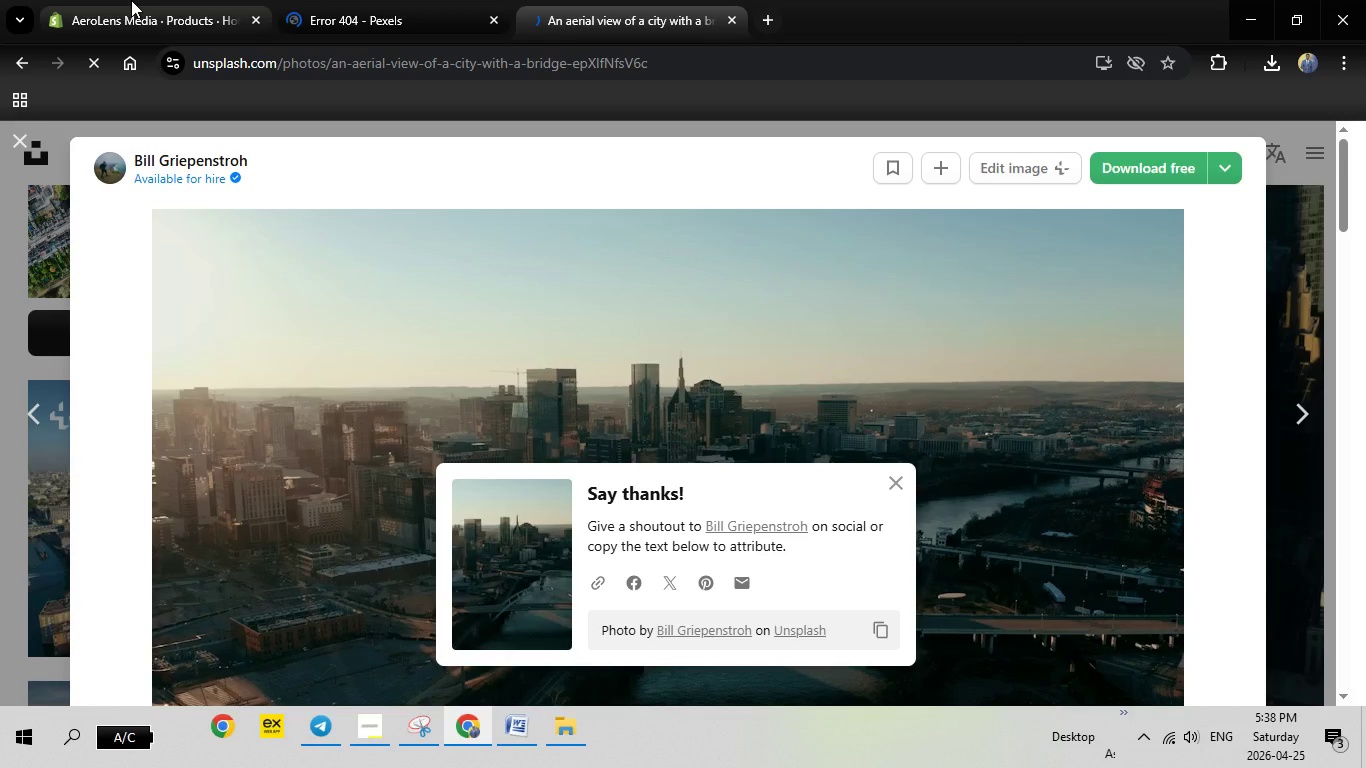 
left_click([504, 720])
 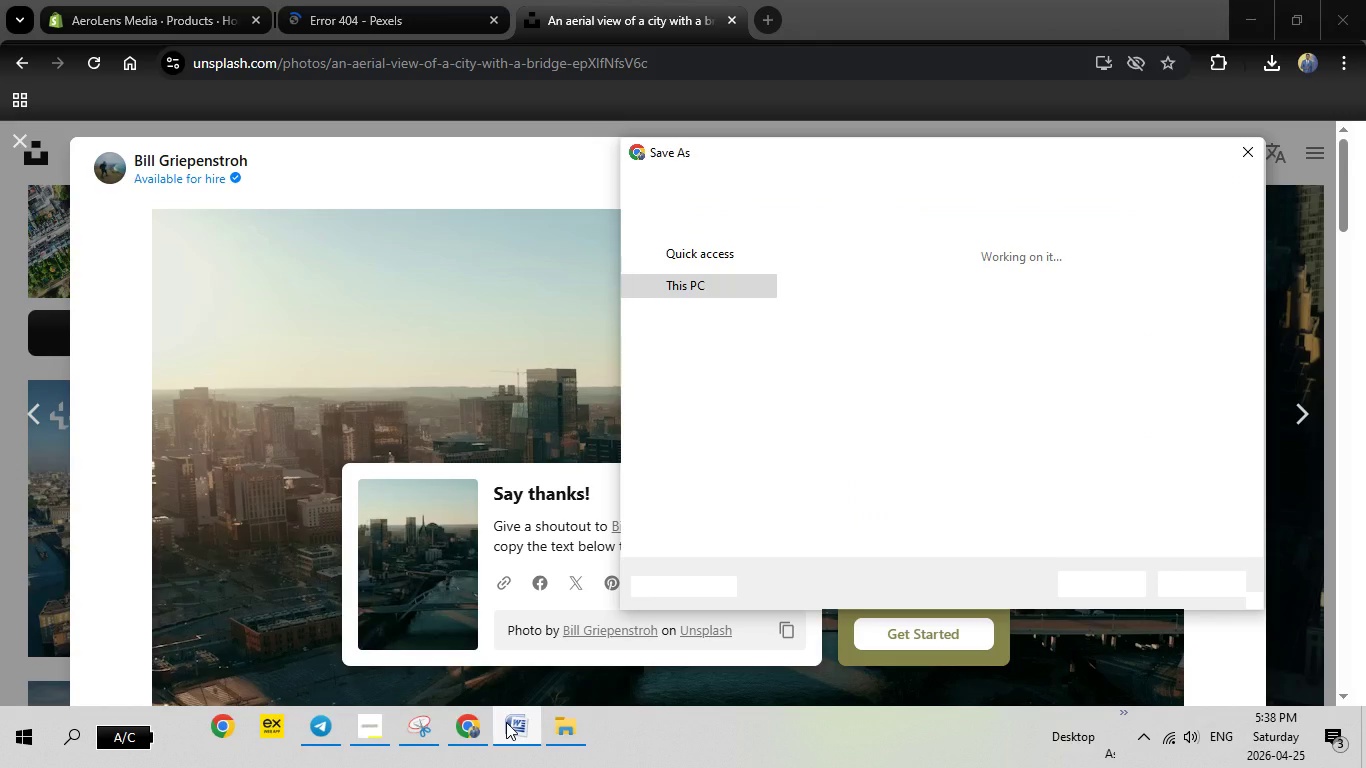 
left_click([507, 724])
 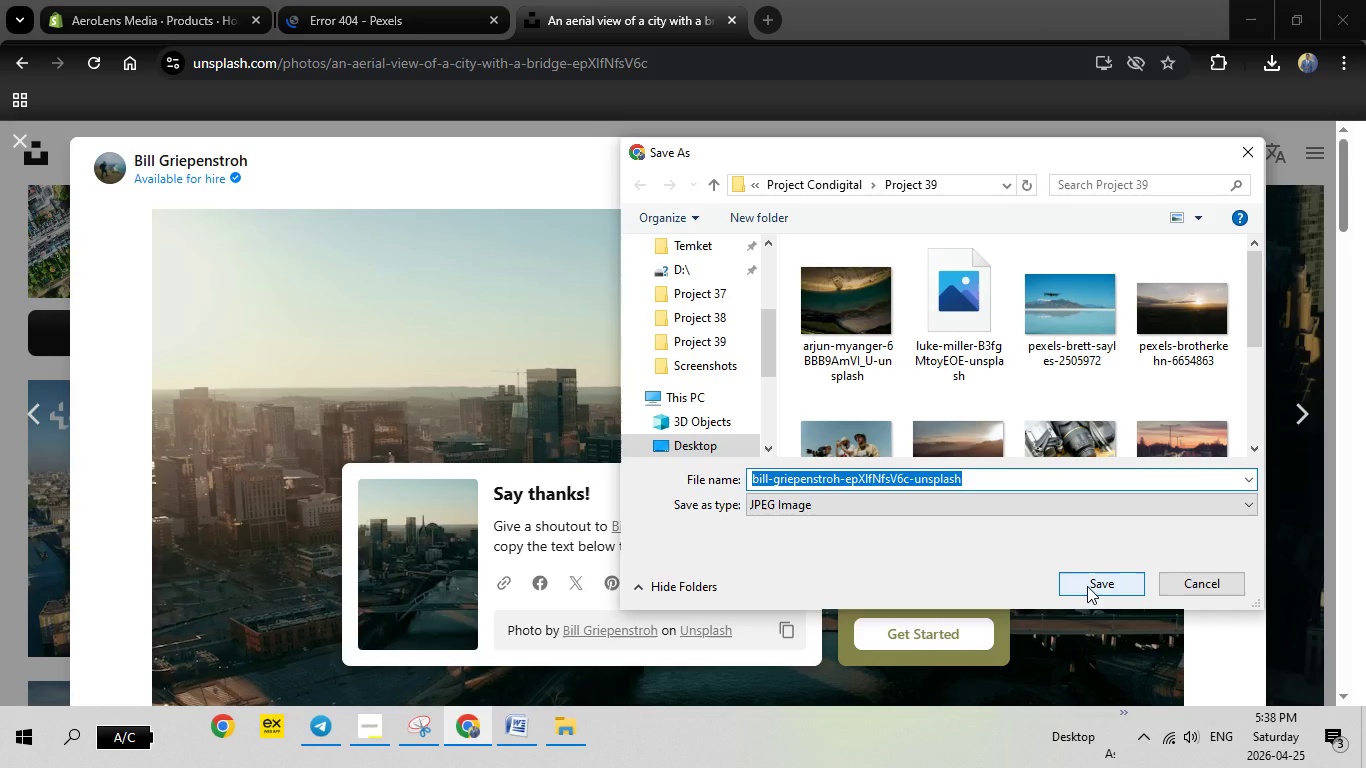 
left_click([1087, 586])
 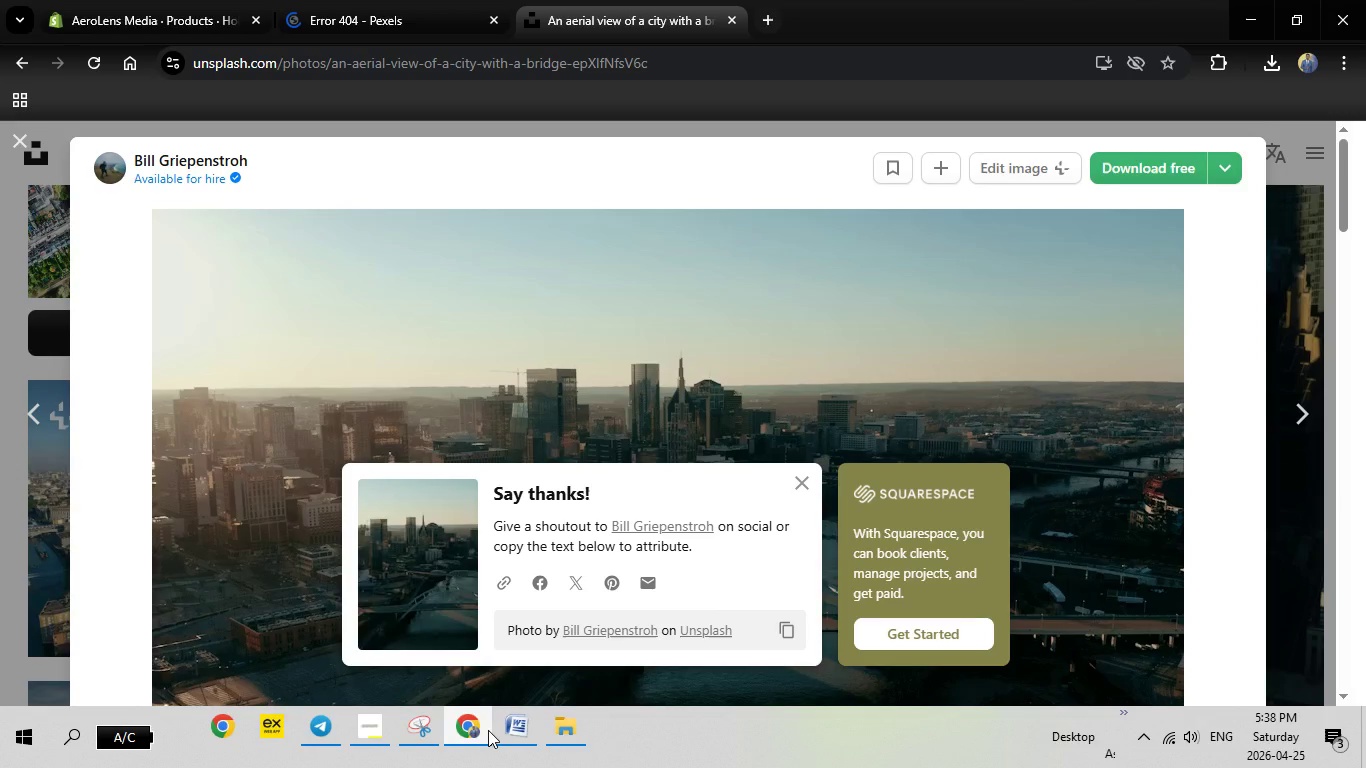 
left_click([533, 714])
 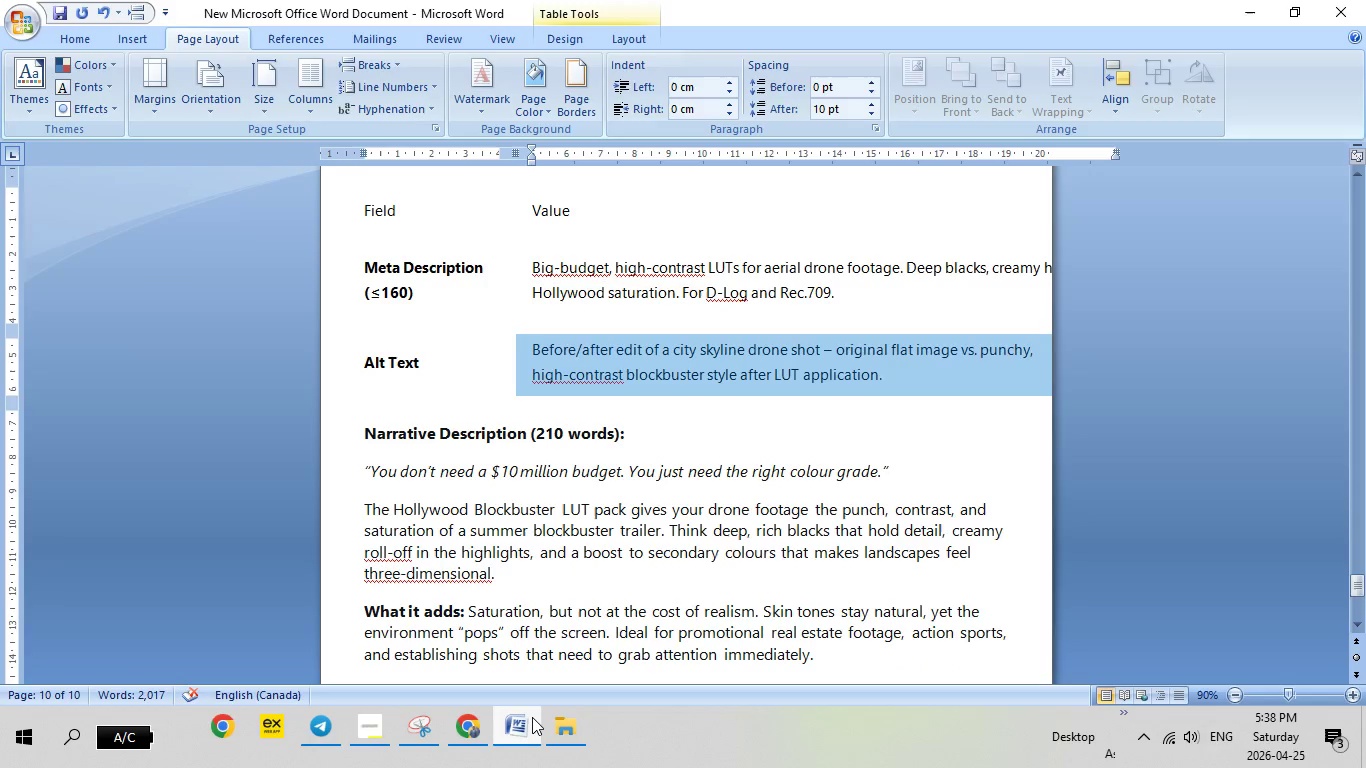 
left_click([532, 717])
 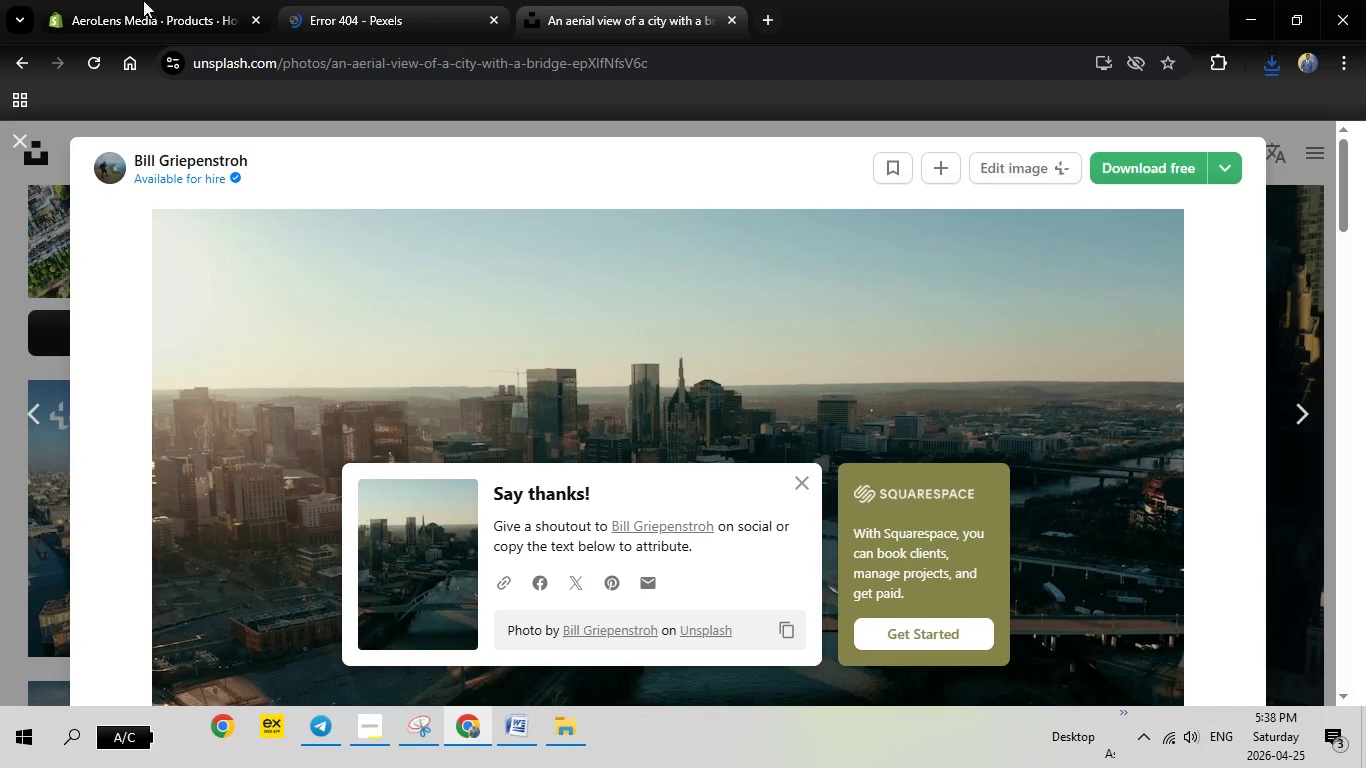 
left_click([132, 0])
 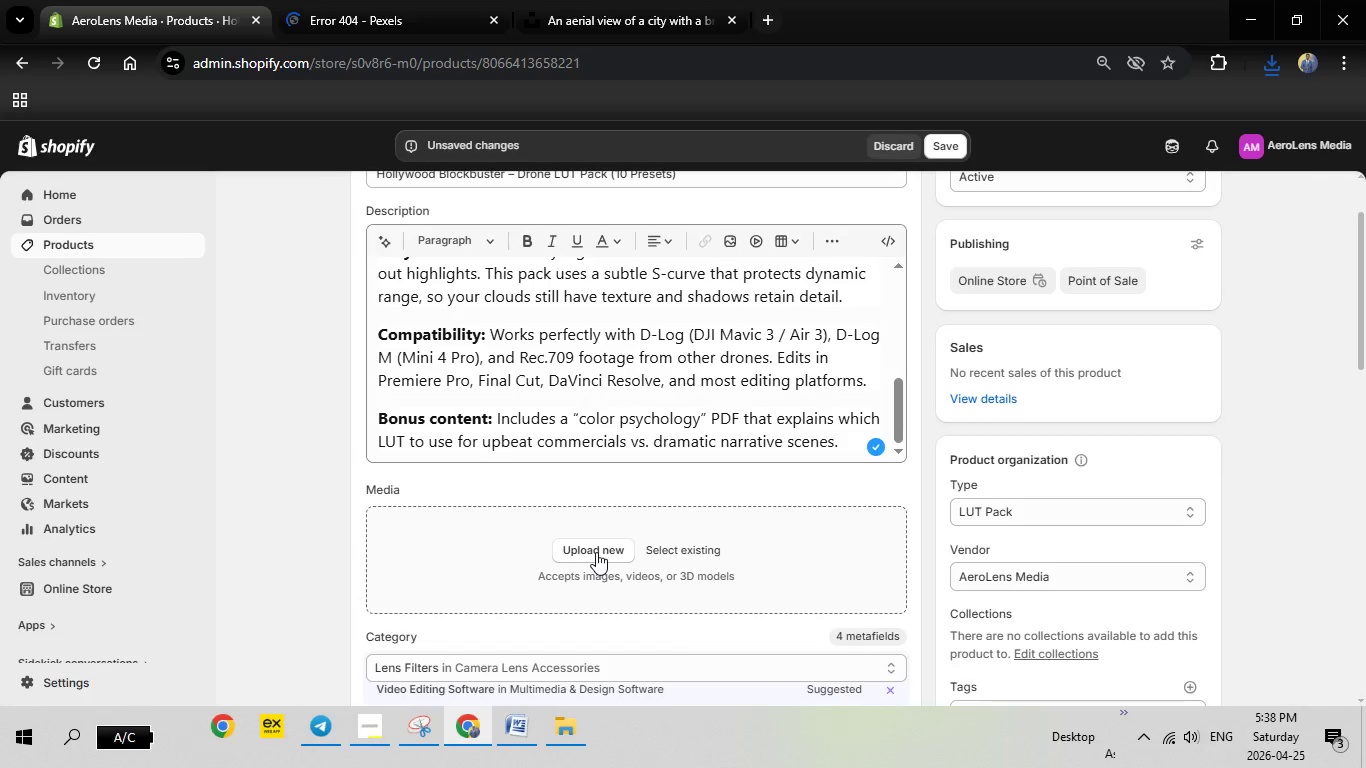 
left_click([596, 552])
 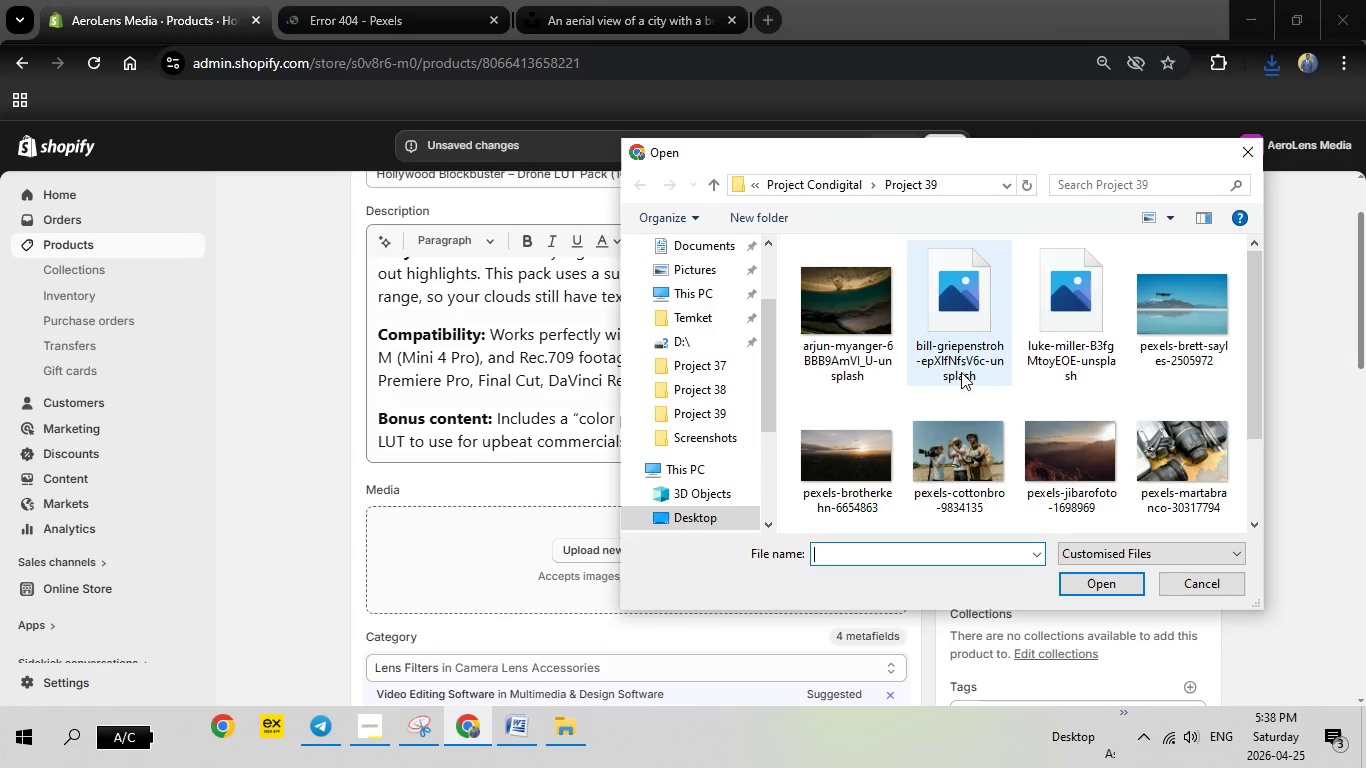 
wait(6.05)
 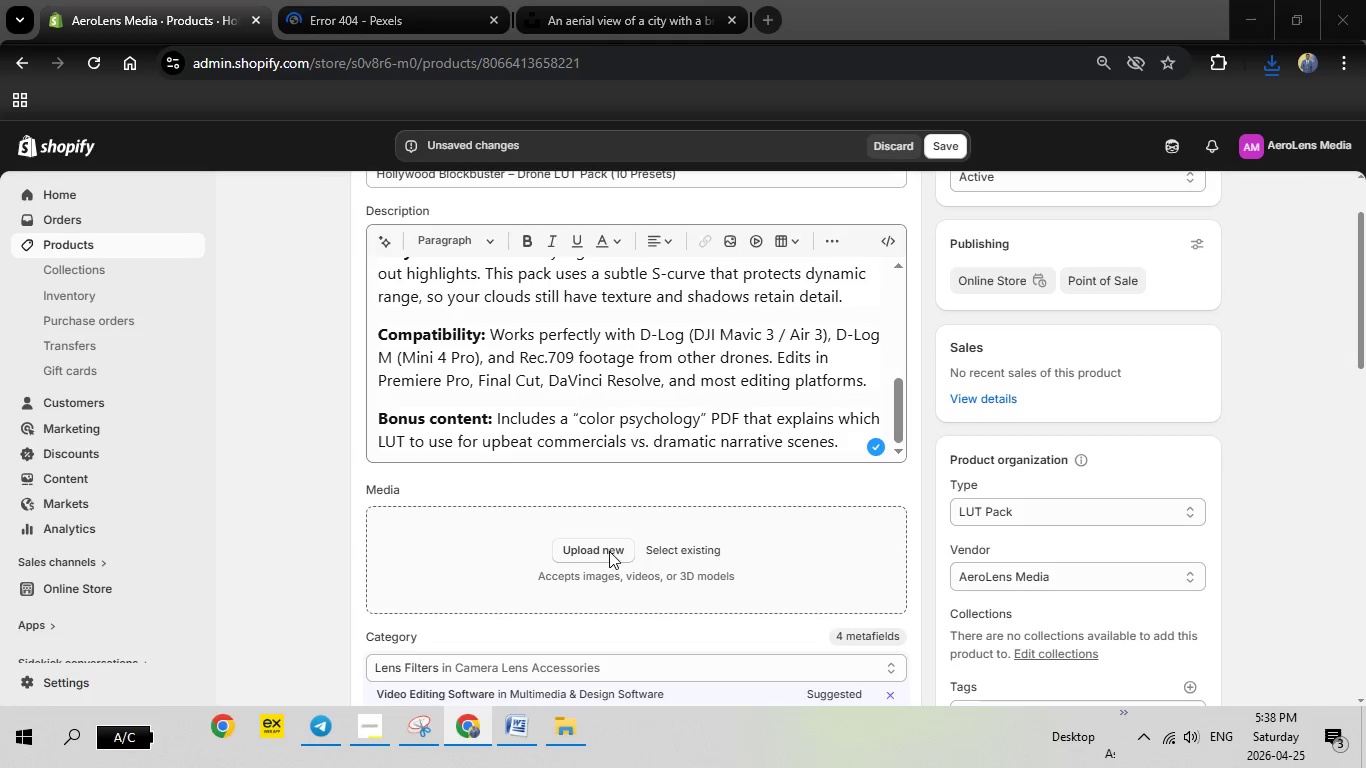 
scroll: coordinate [938, 400], scroll_direction: none, amount: 0.0
 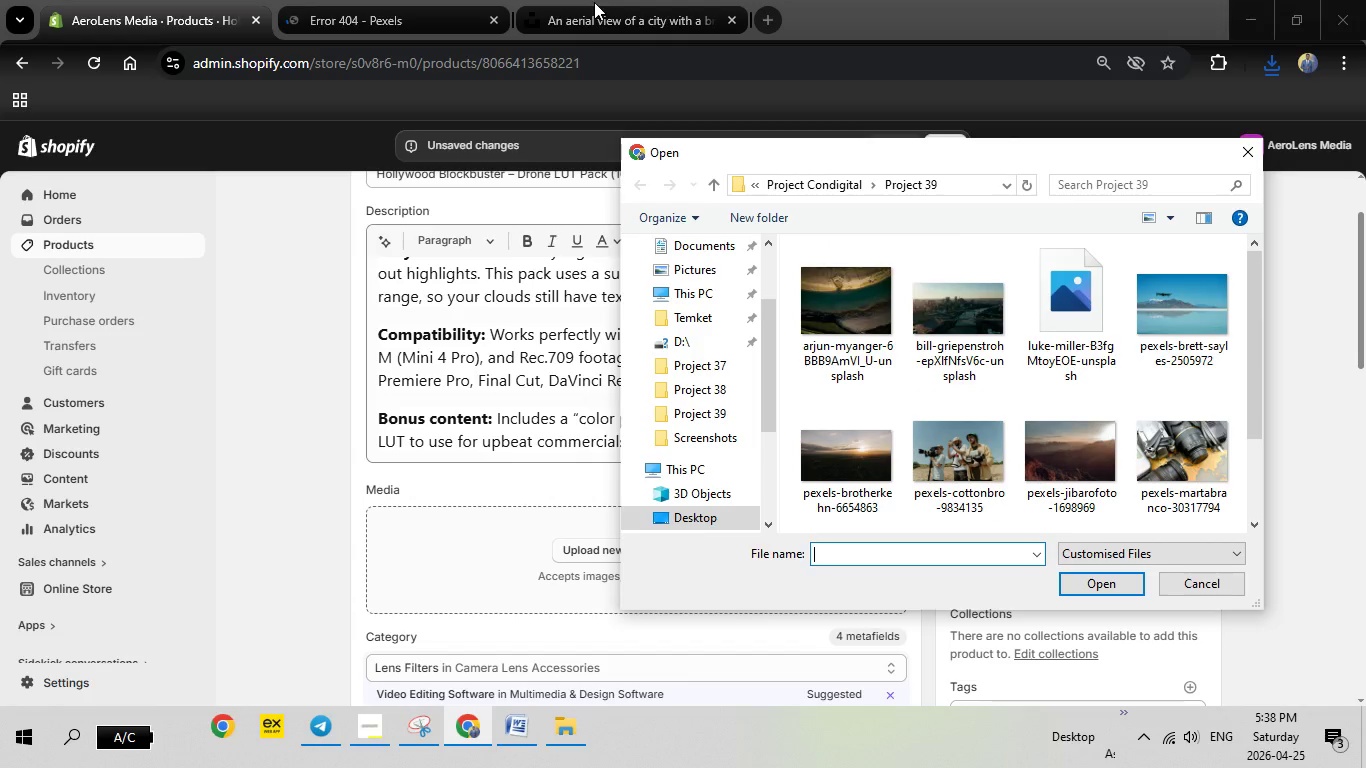 
mouse_move([997, 330])
 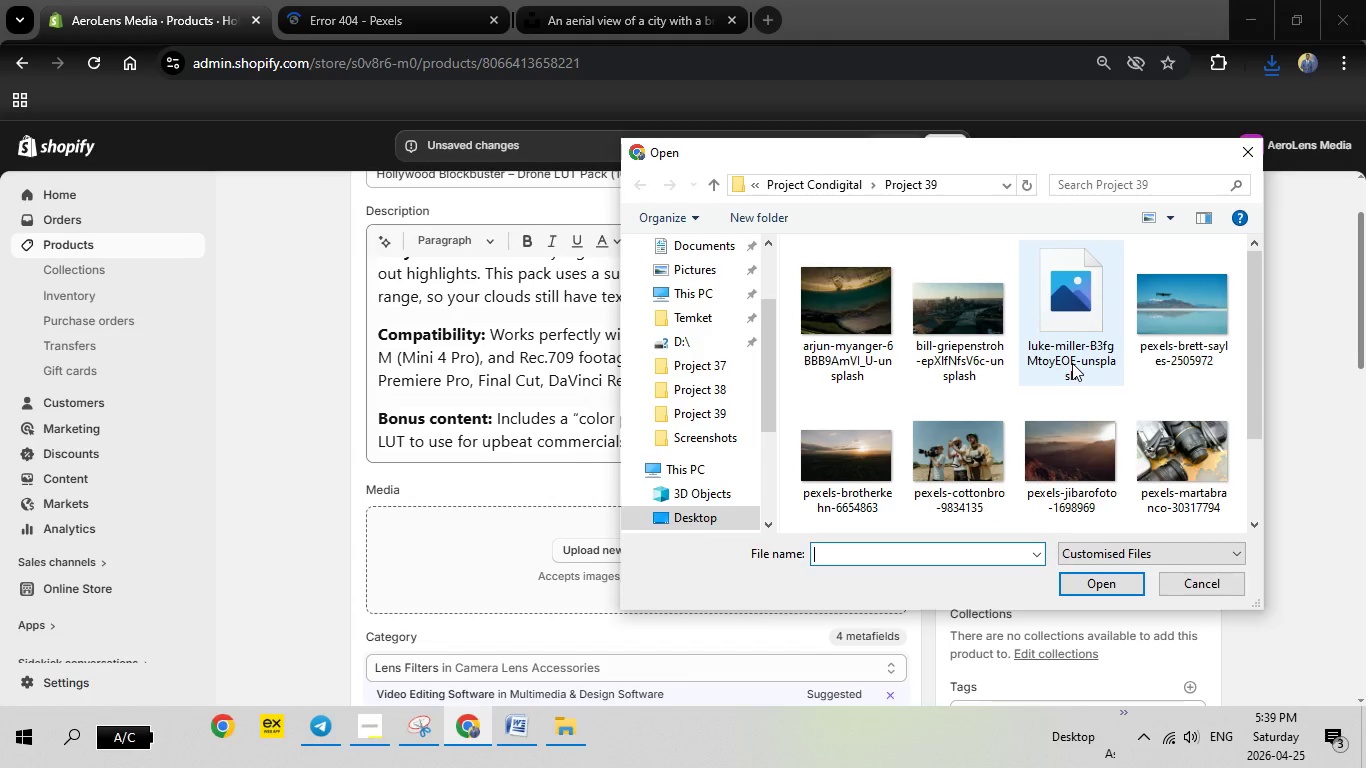 
mouse_move([1084, 337])
 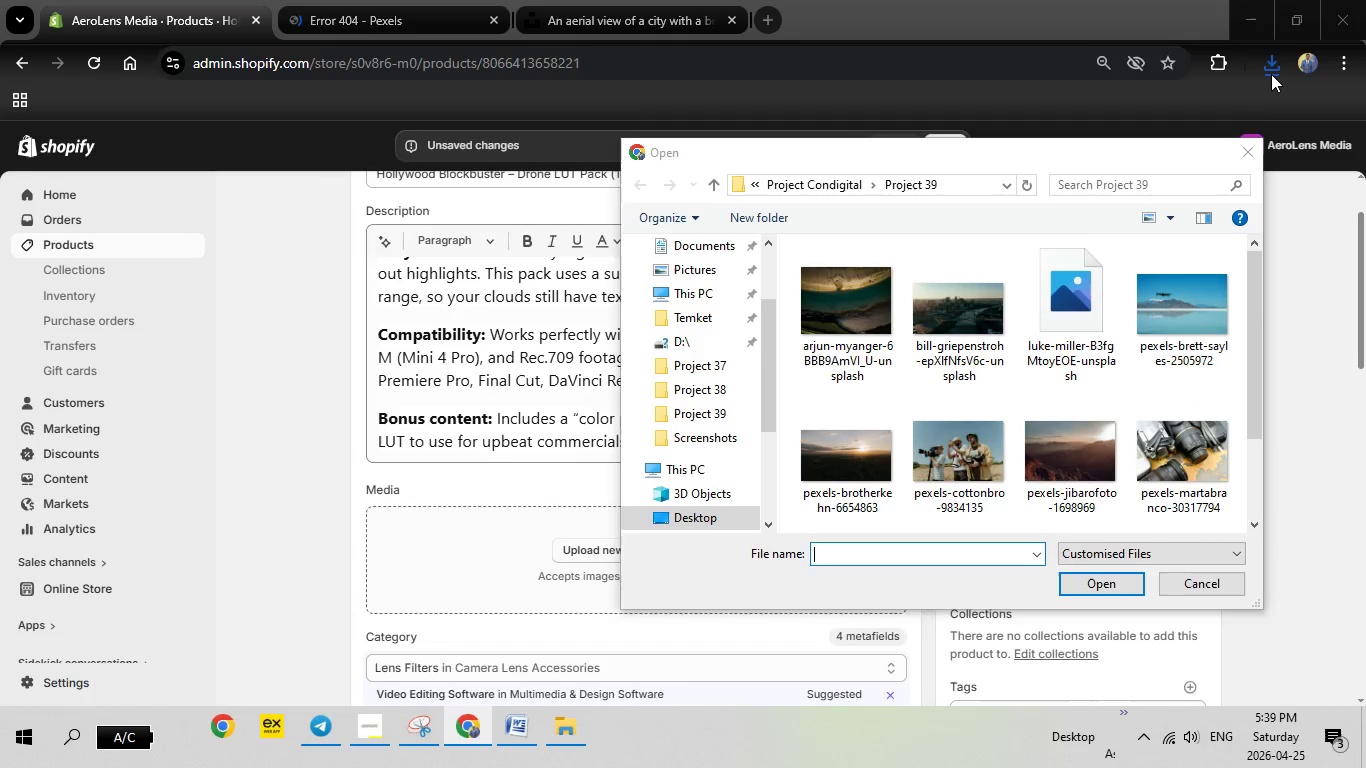 
left_click([1271, 74])
 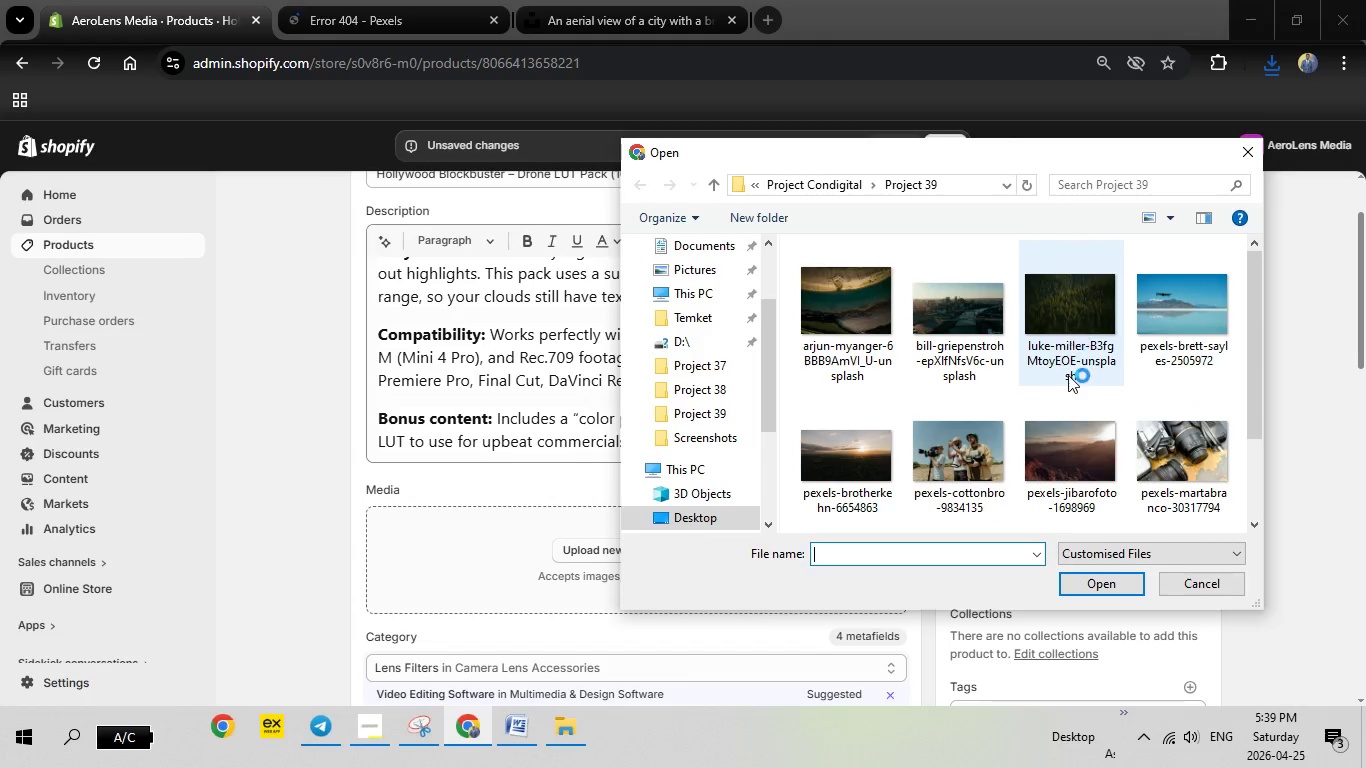 
scroll: coordinate [1068, 379], scroll_direction: up, amount: 1.0
 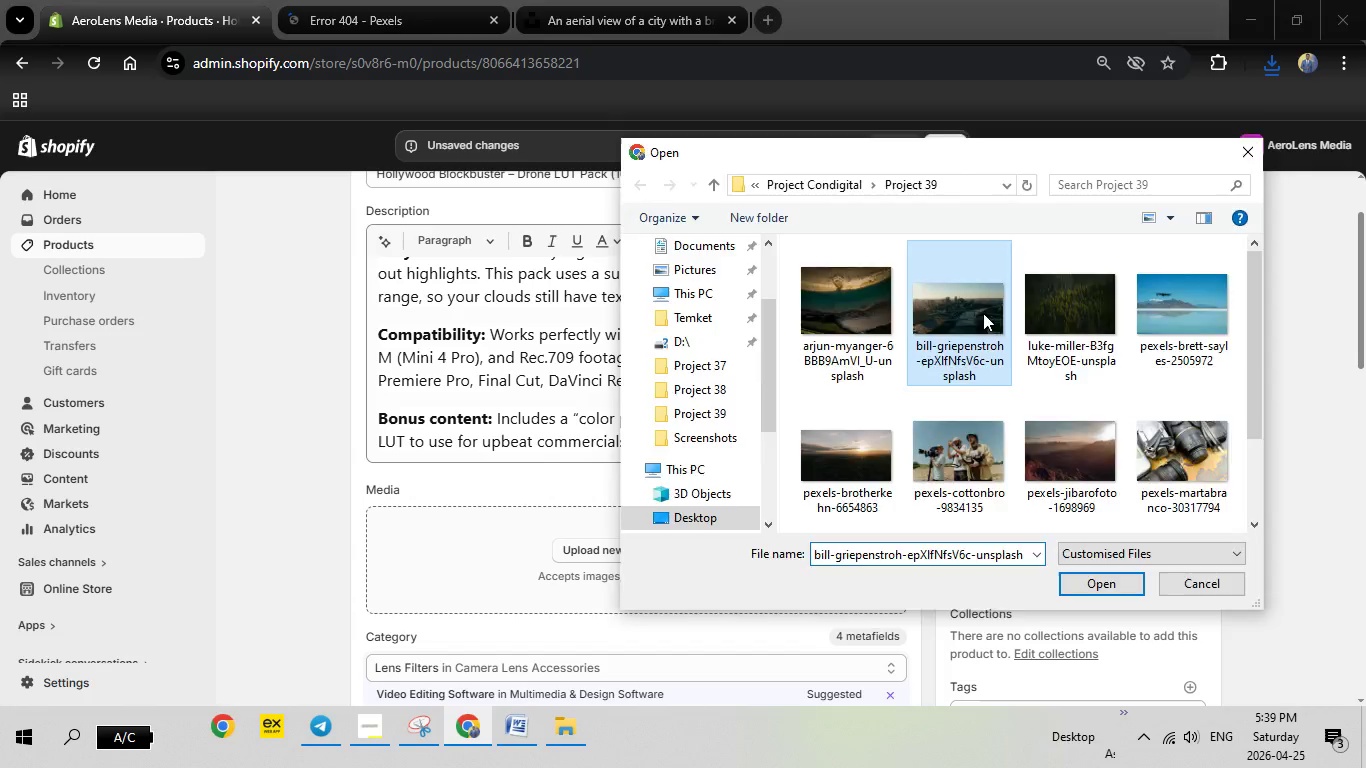 
double_click([983, 313])
 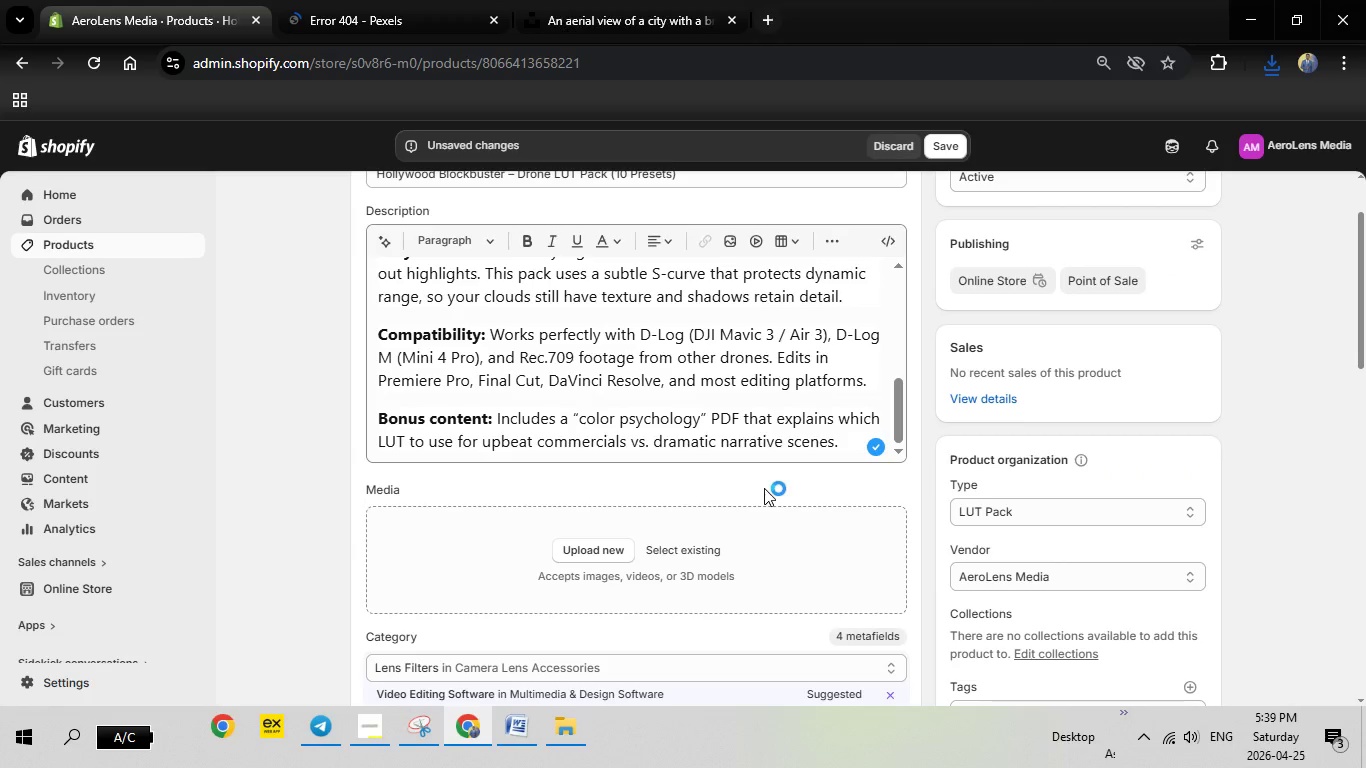 
mouse_move([660, 517])
 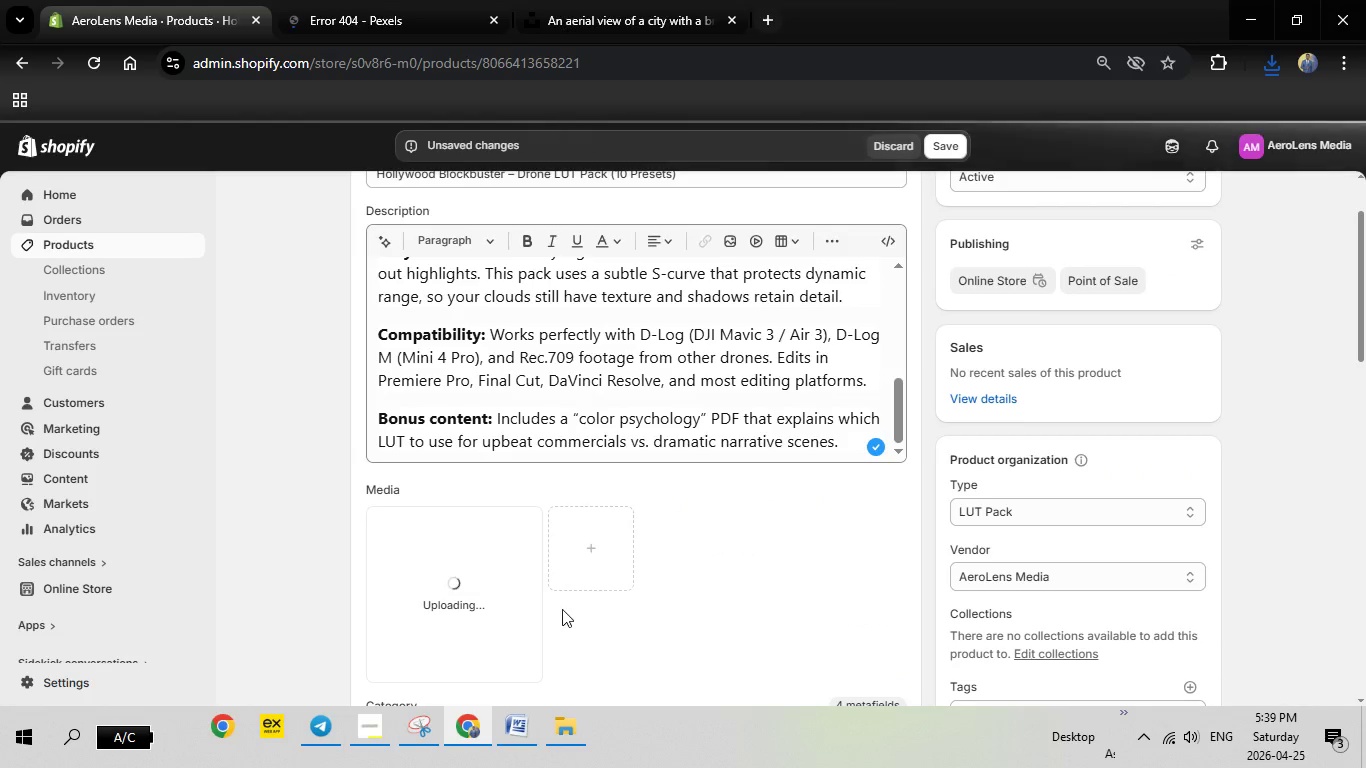 
scroll: coordinate [562, 609], scroll_direction: down, amount: 2.0
 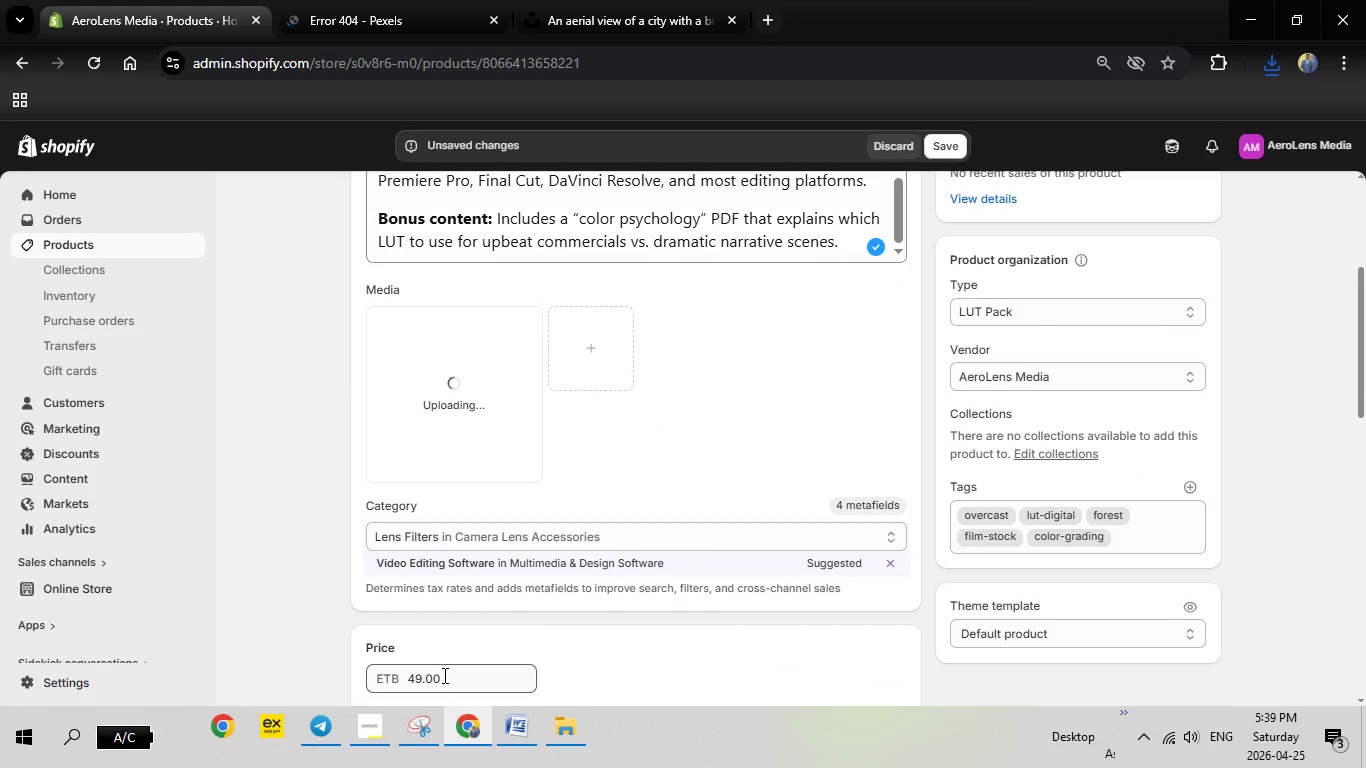 
left_click_drag(start_coordinate=[443, 675], to_coordinate=[391, 679])
 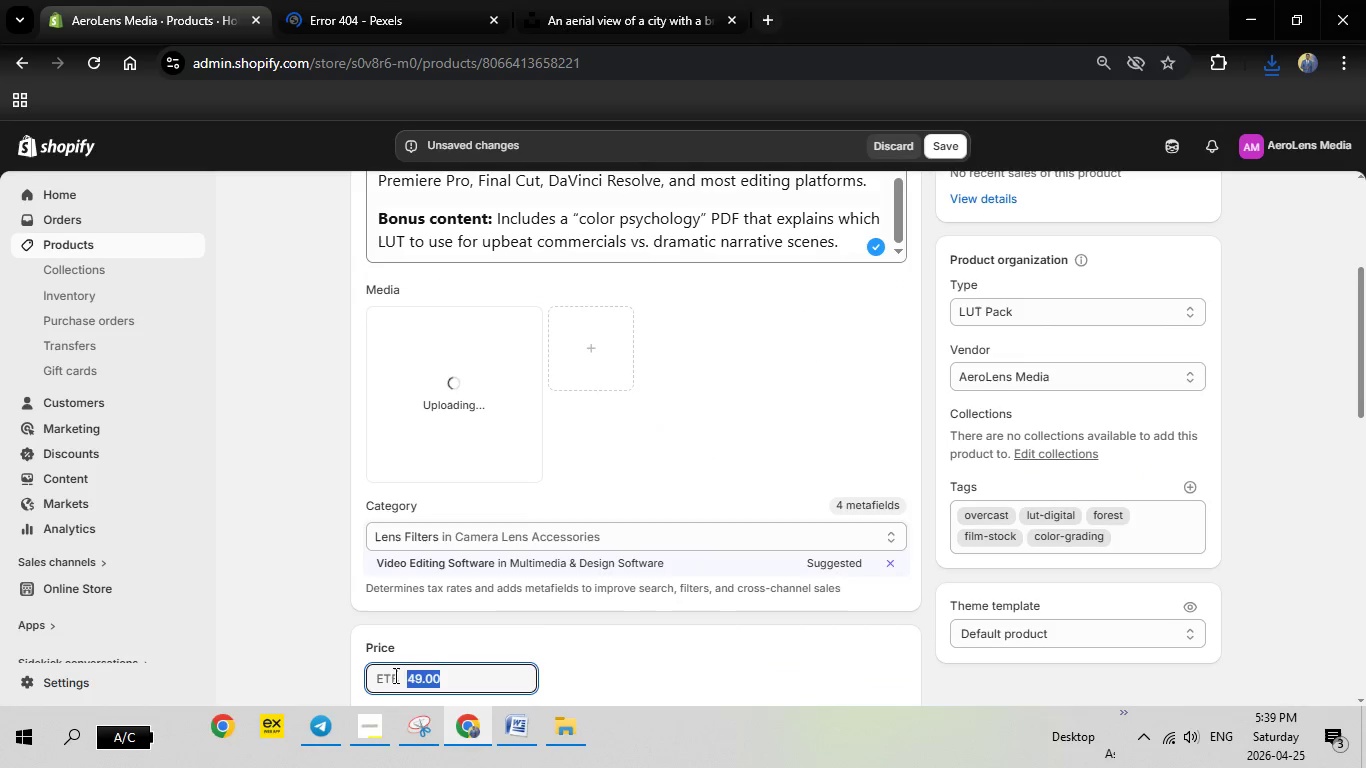 
type(35)
 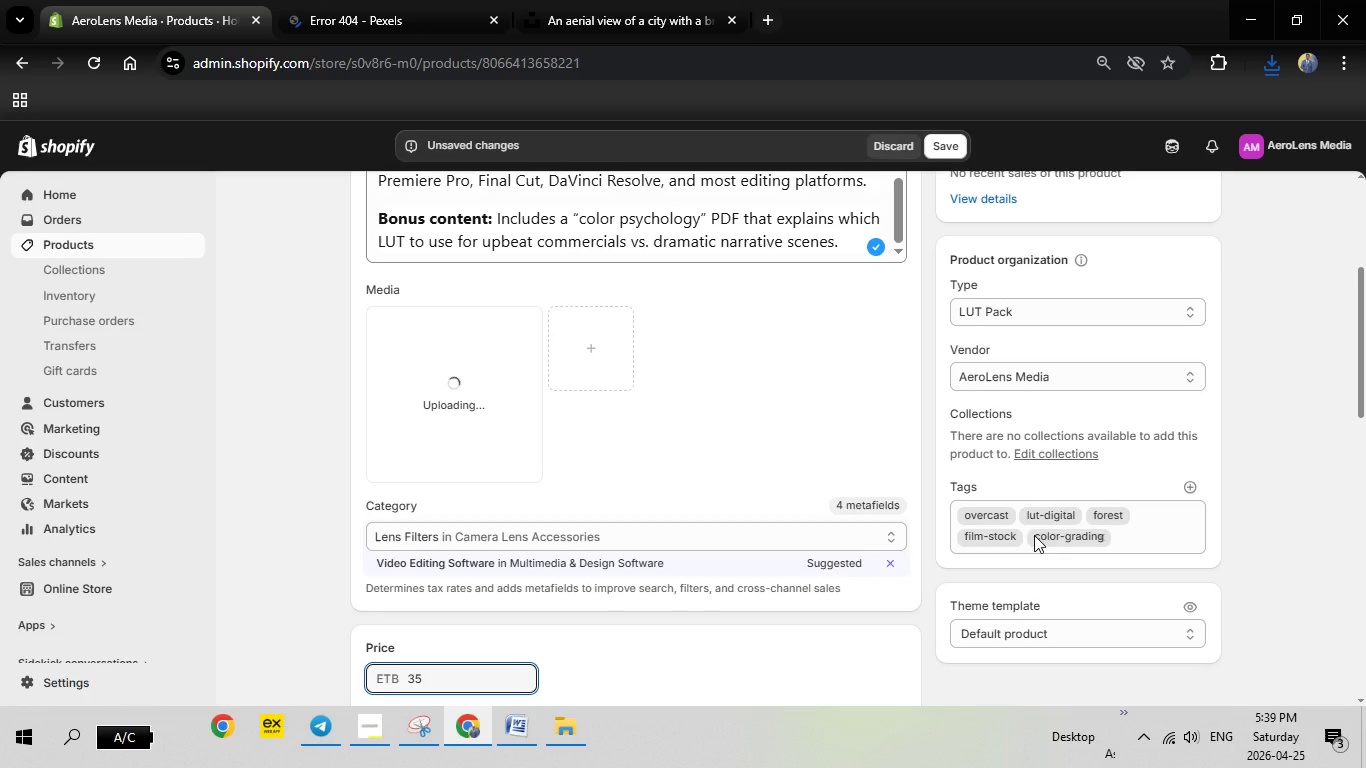 
left_click([1009, 517])
 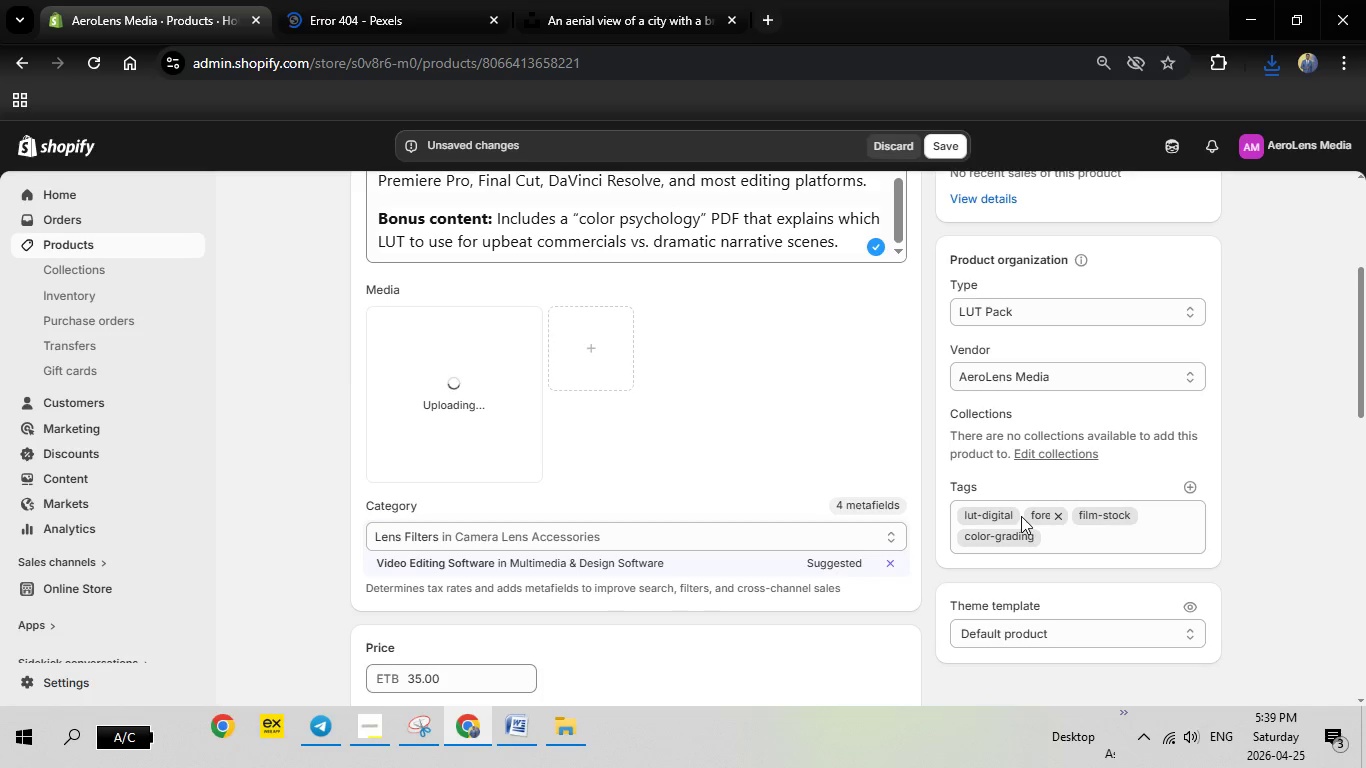 
left_click([1013, 516])
 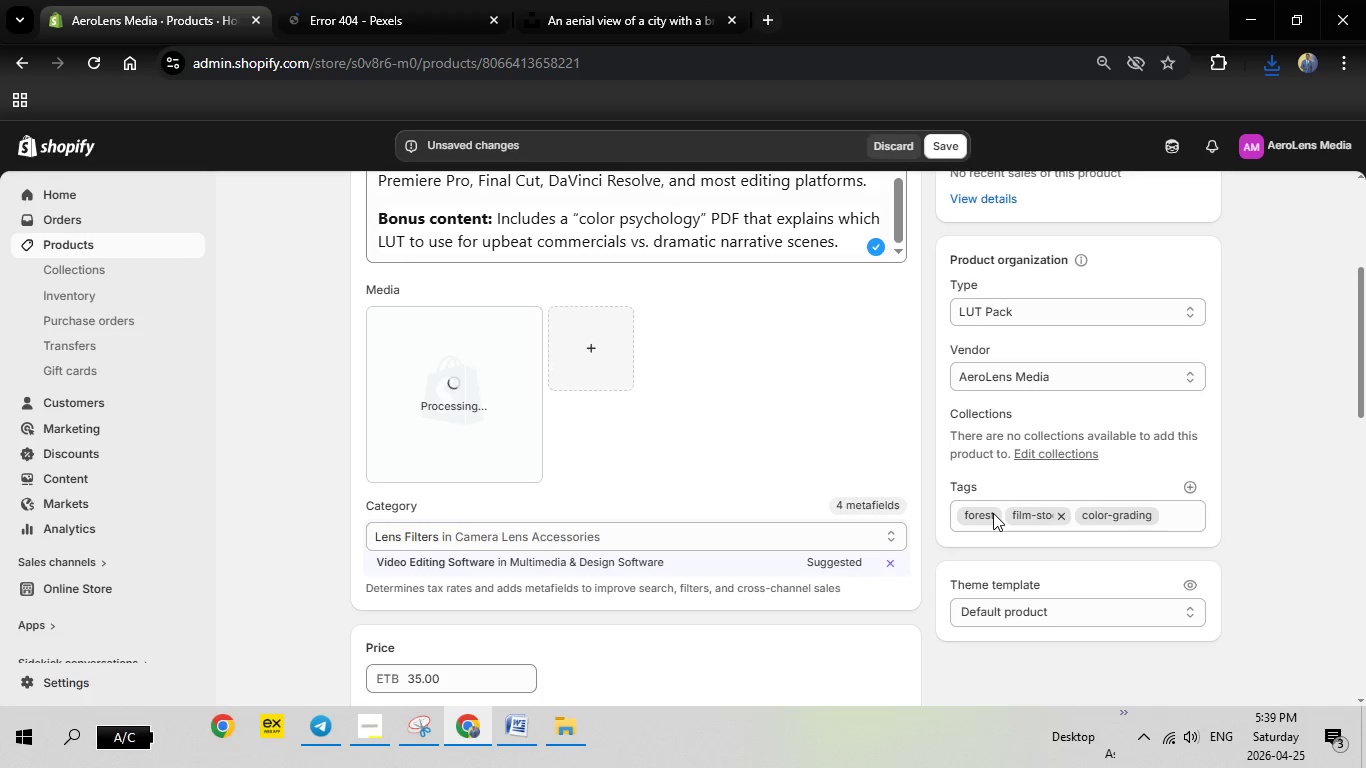 
left_click([993, 514])
 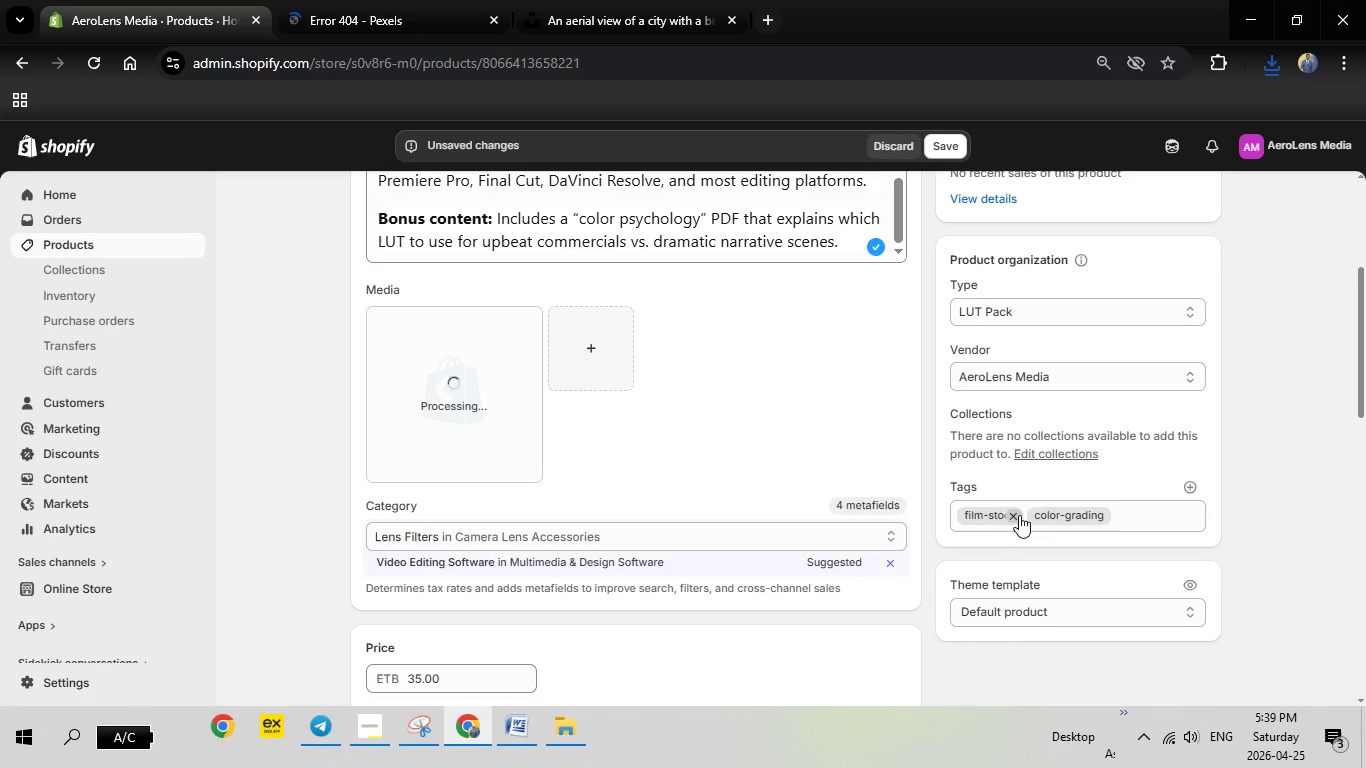 
left_click([1019, 515])
 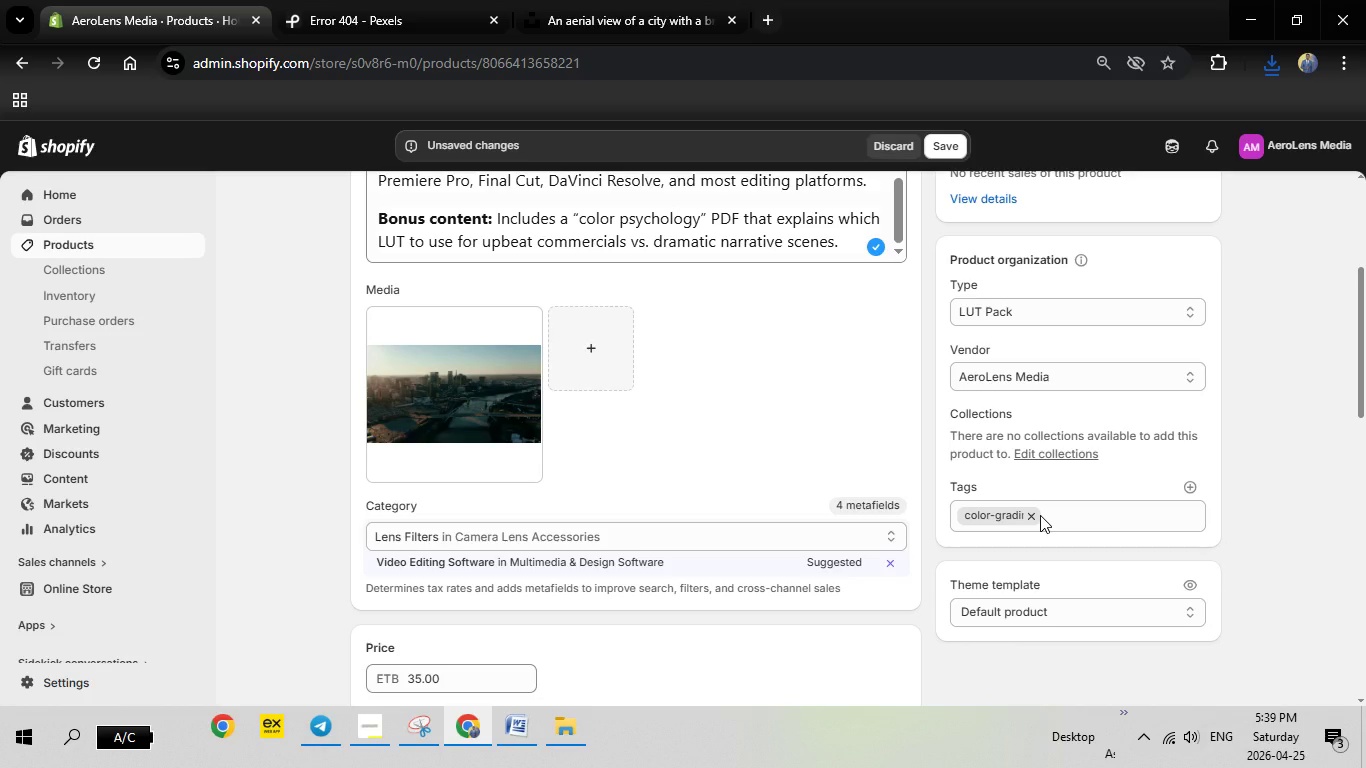 
left_click([1035, 515])
 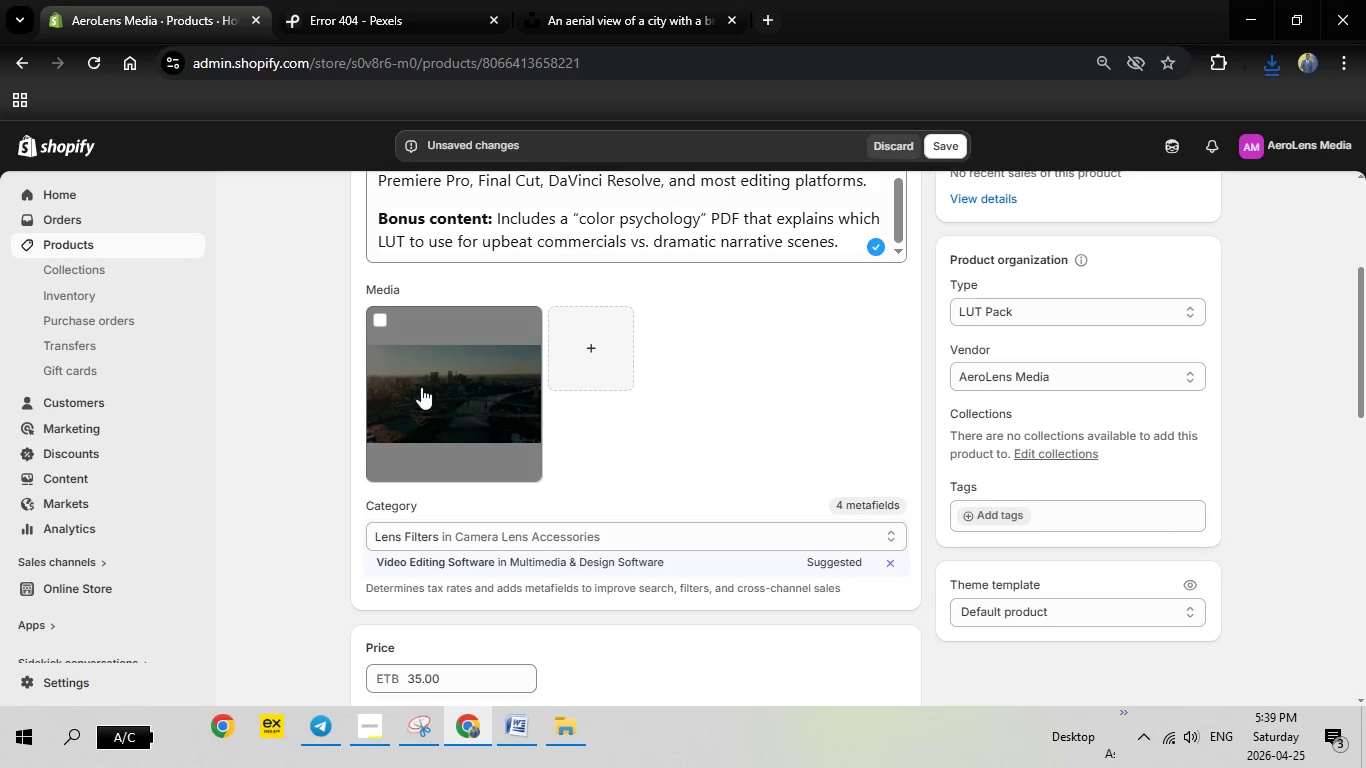 
left_click([421, 385])
 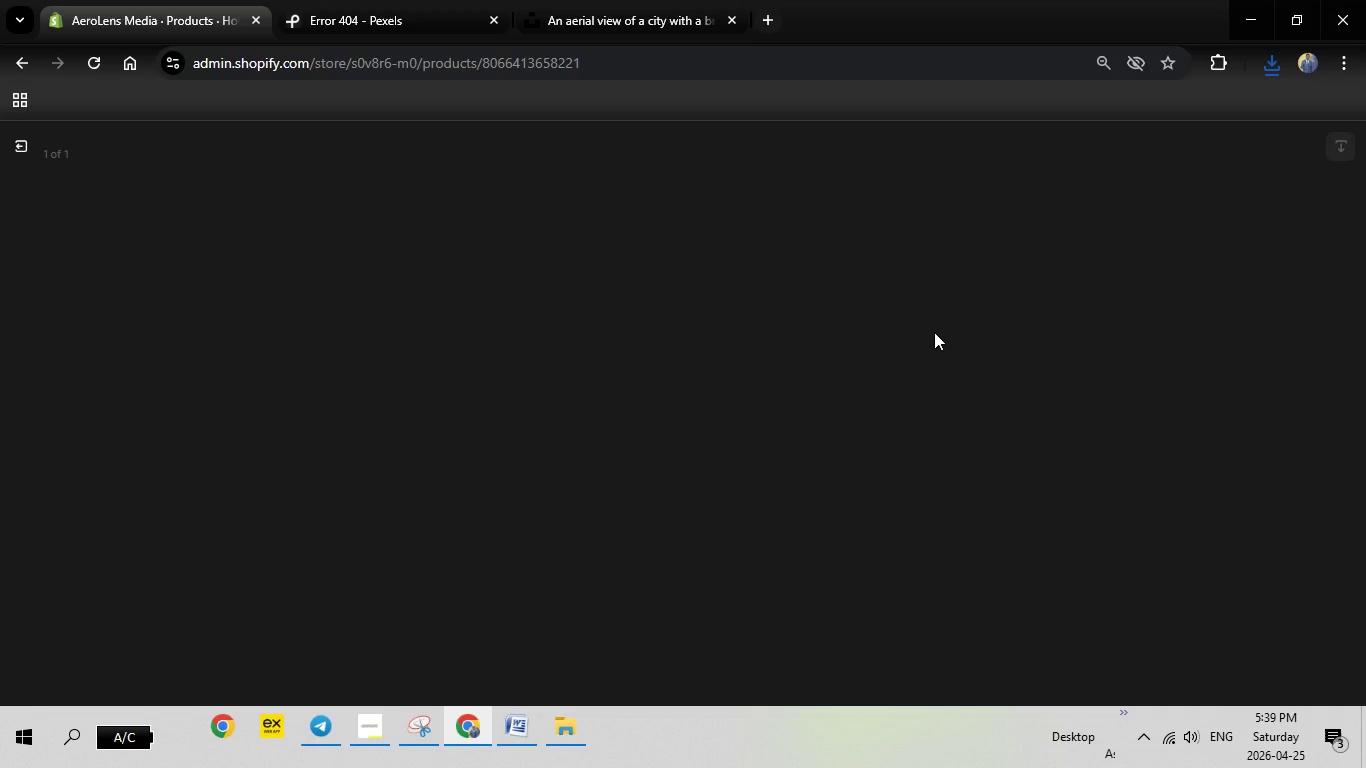 
wait(6.2)
 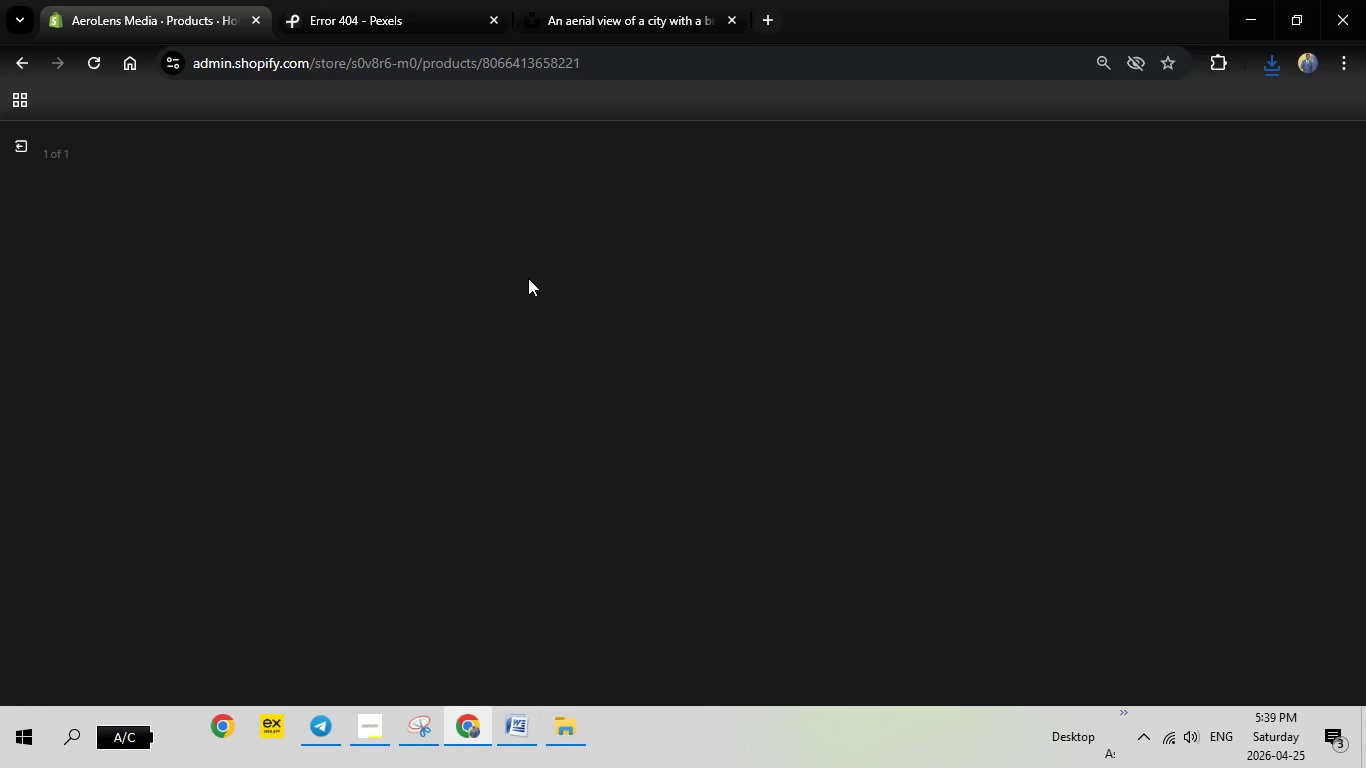 
left_click([1120, 346])
 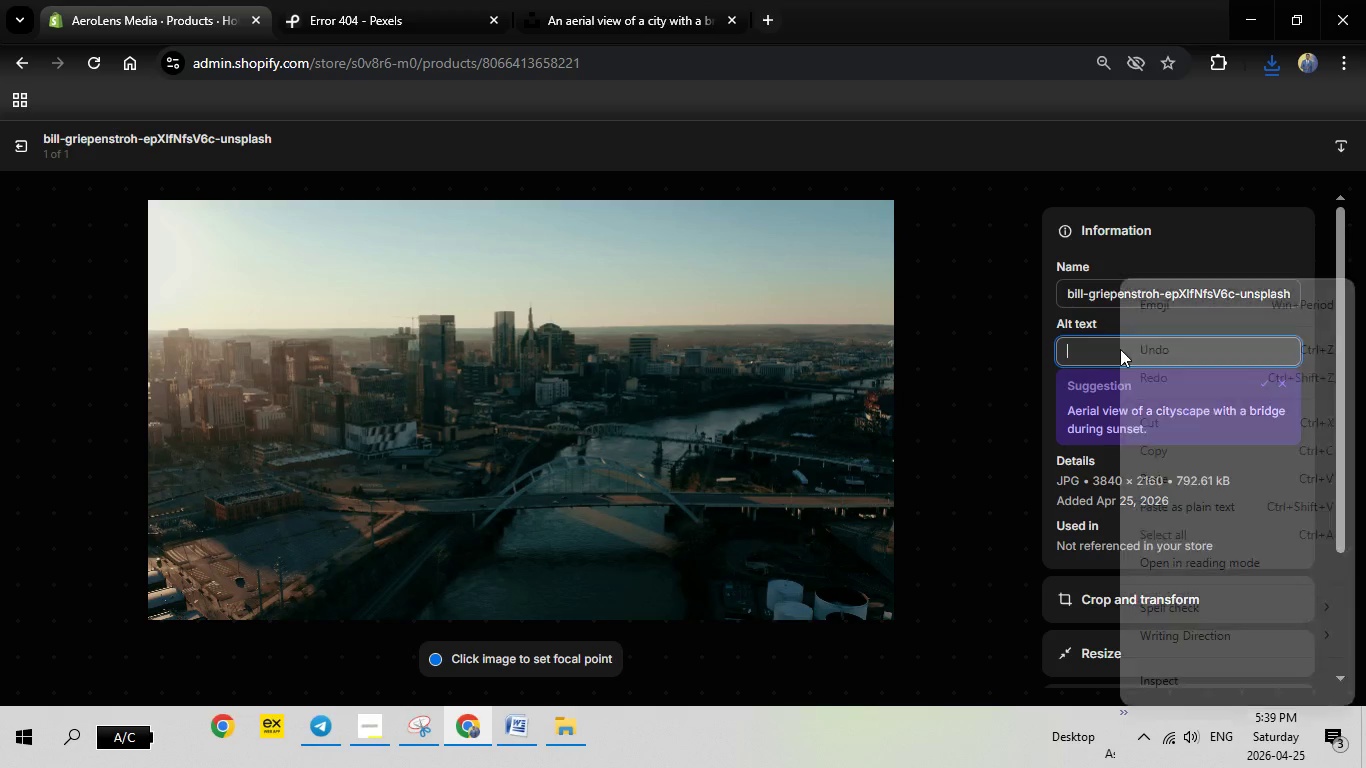 
right_click([1120, 349])
 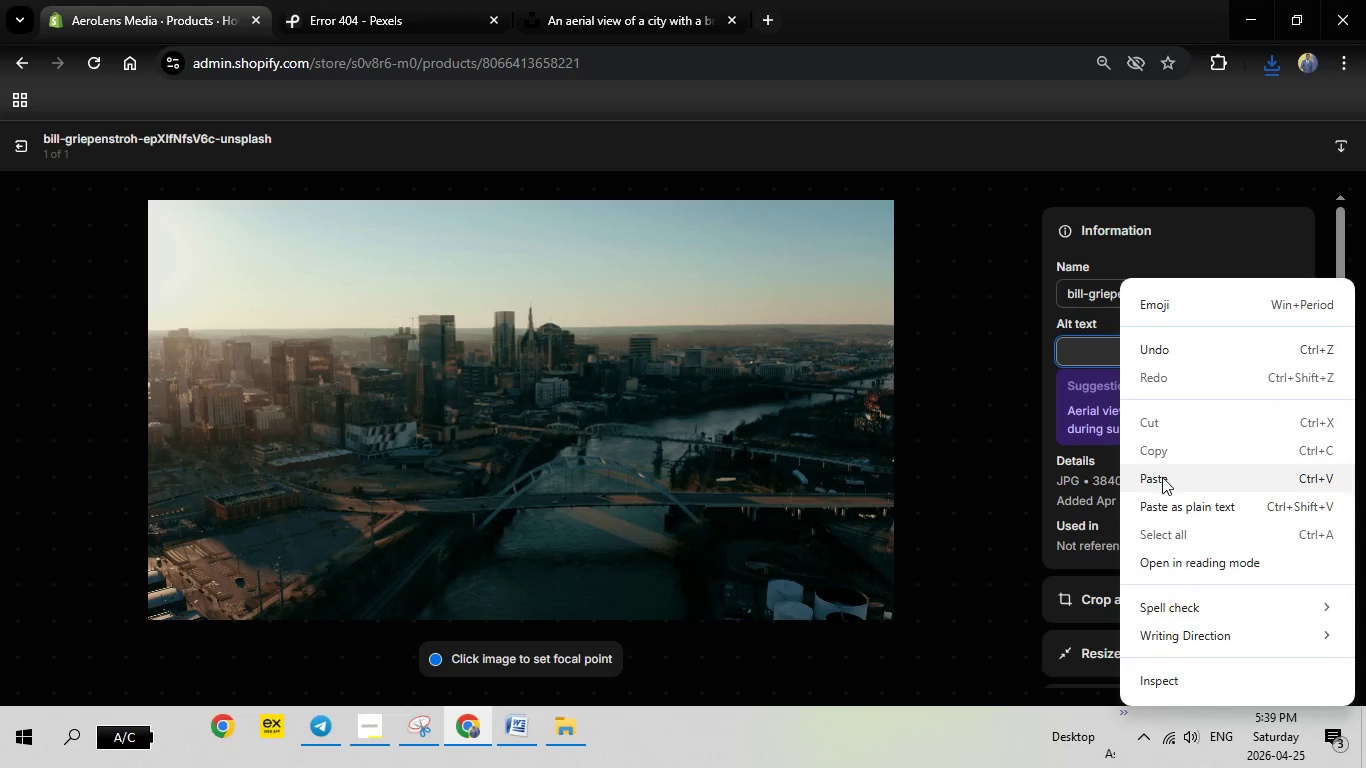 
left_click([1162, 477])
 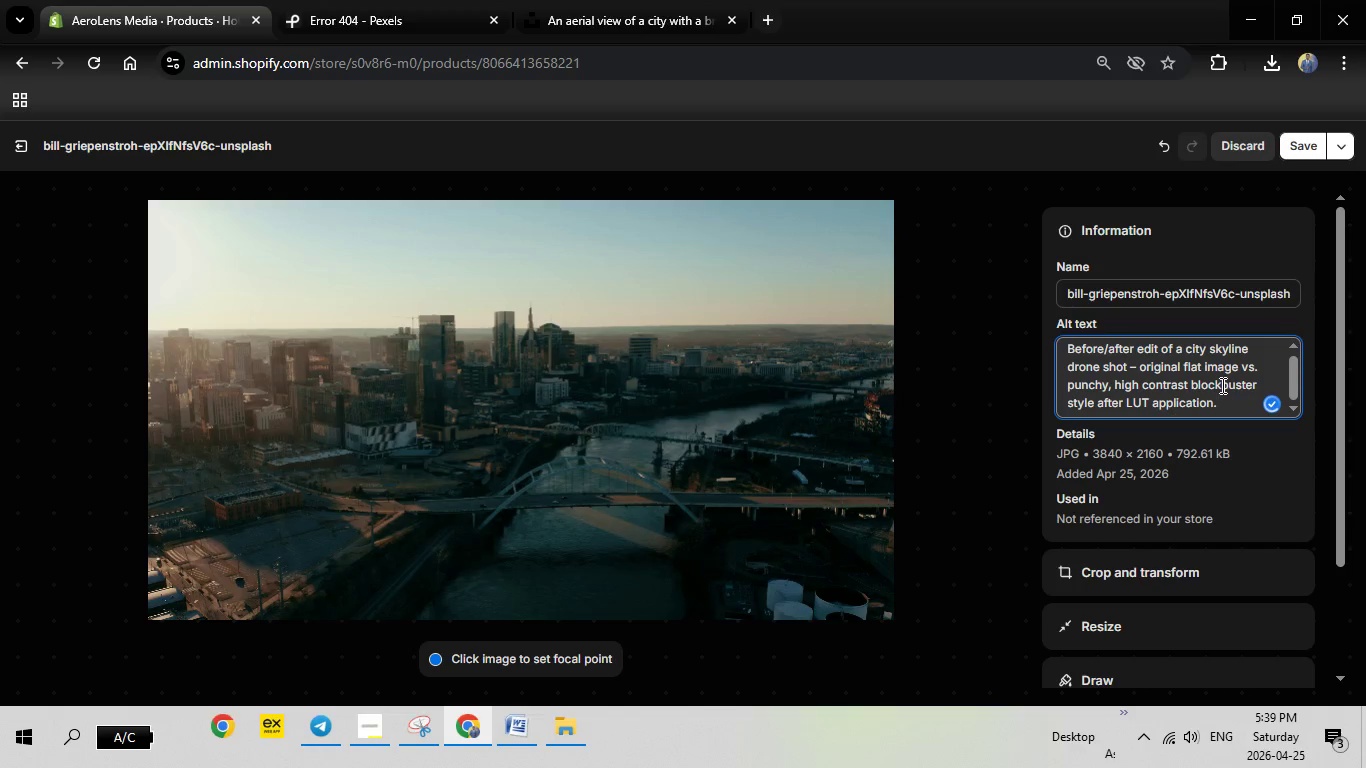 
wait(6.34)
 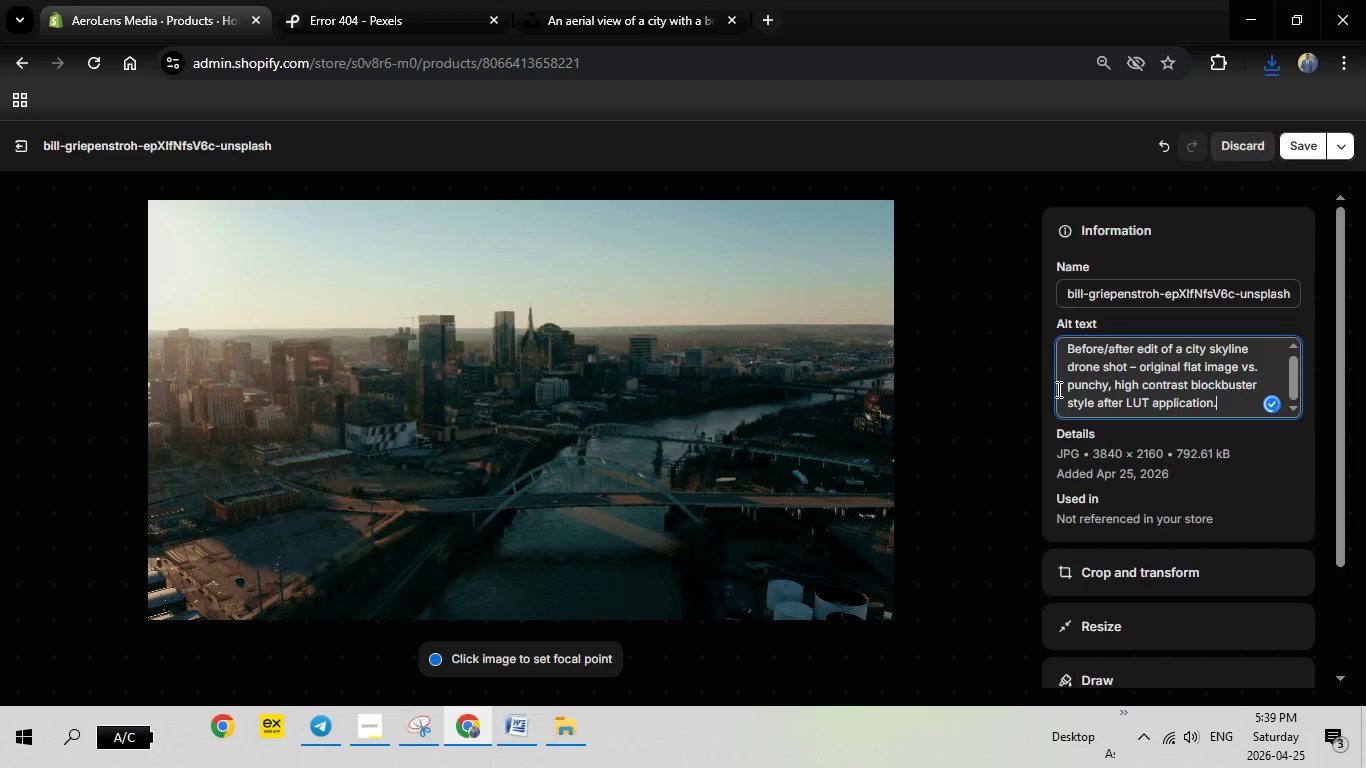 
left_click([1168, 370])
 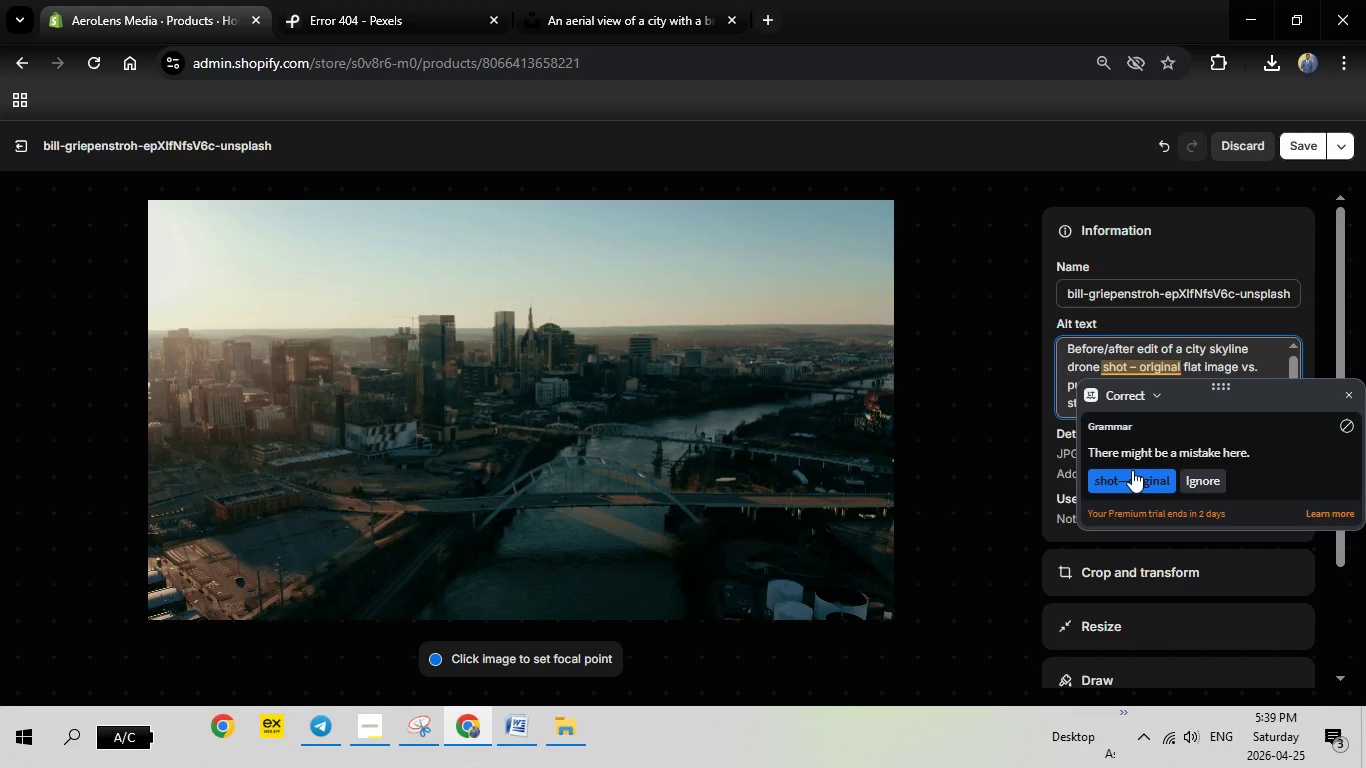 
left_click([1132, 470])
 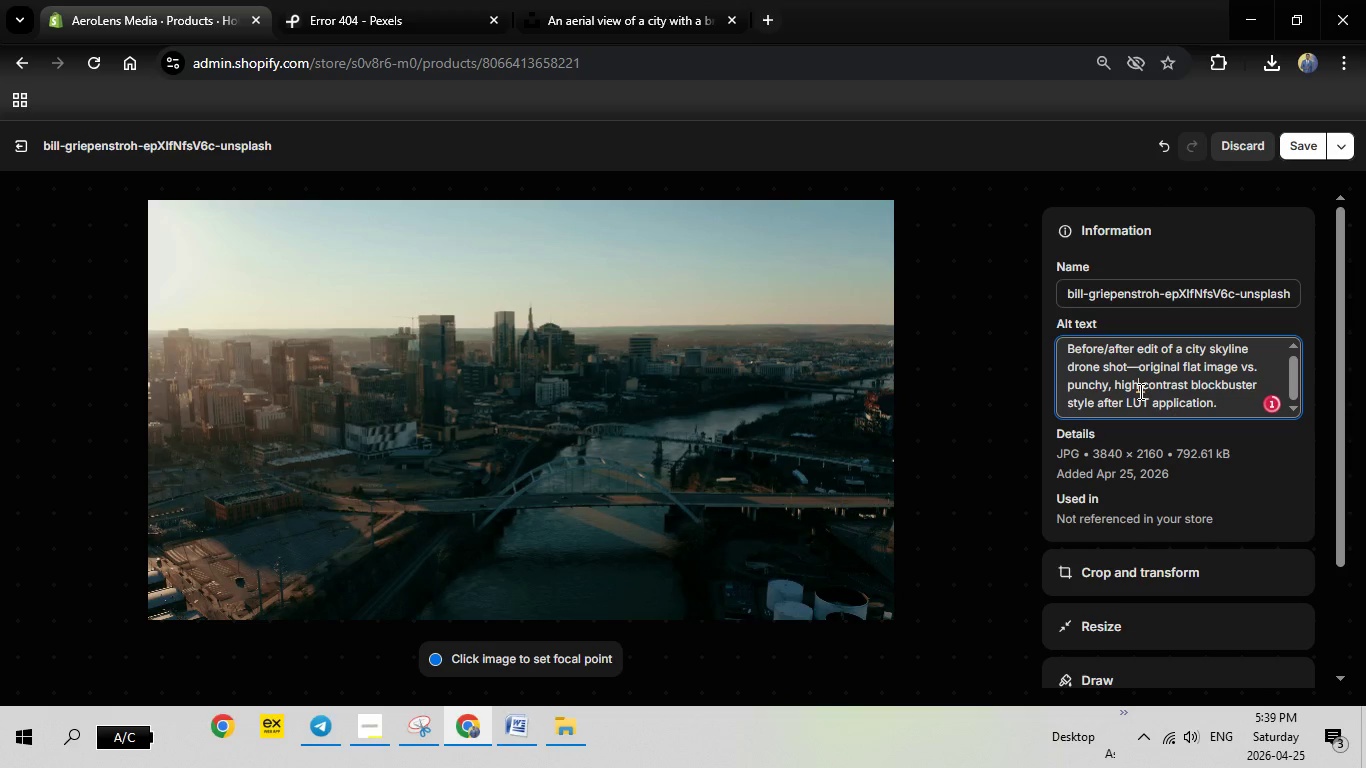 
left_click([1139, 391])
 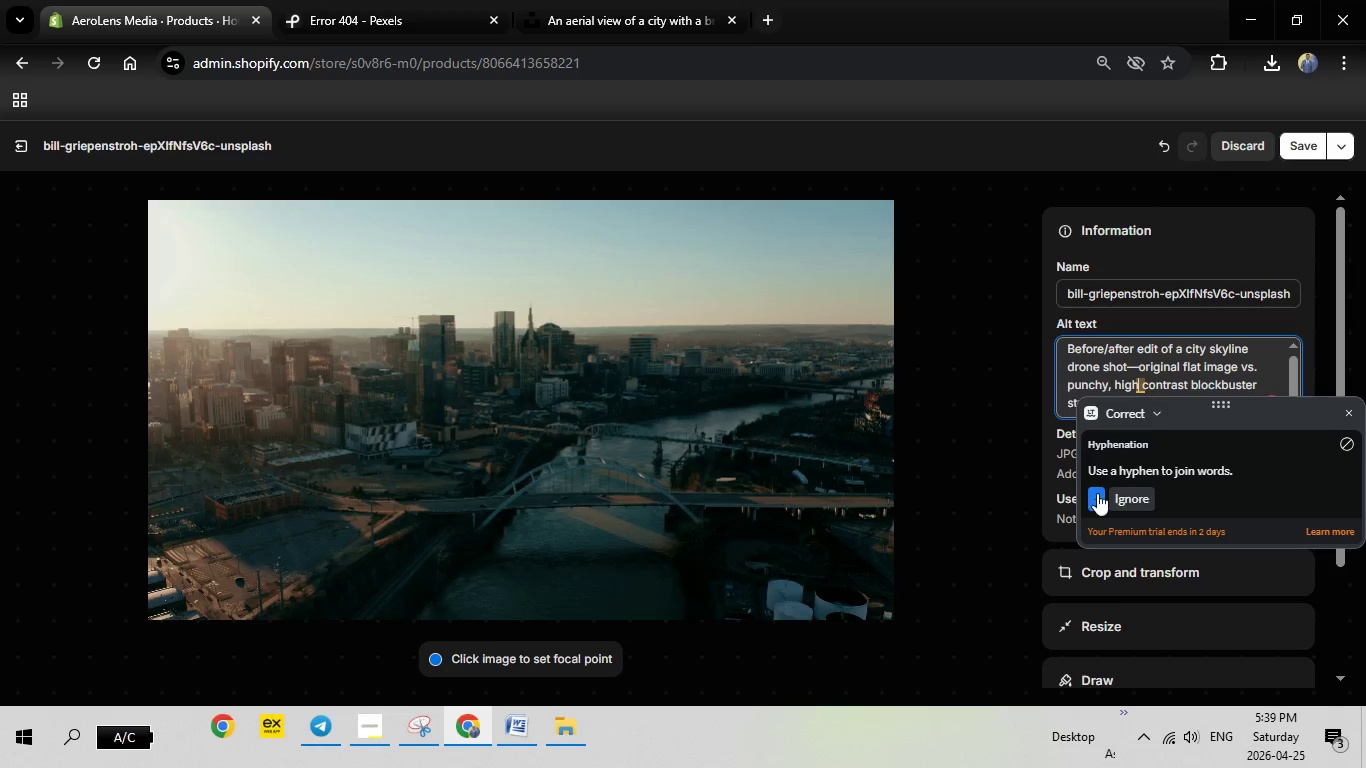 
left_click([1097, 493])
 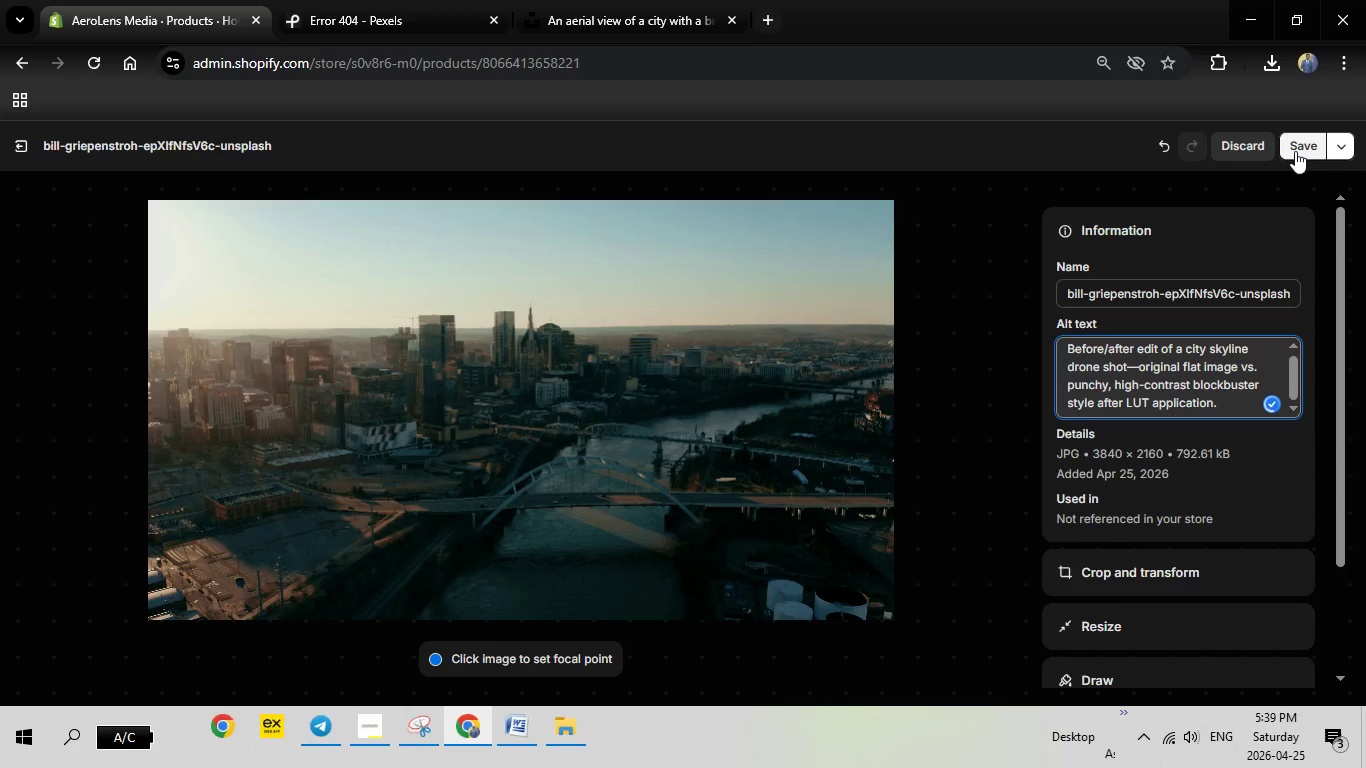 
left_click([1295, 151])
 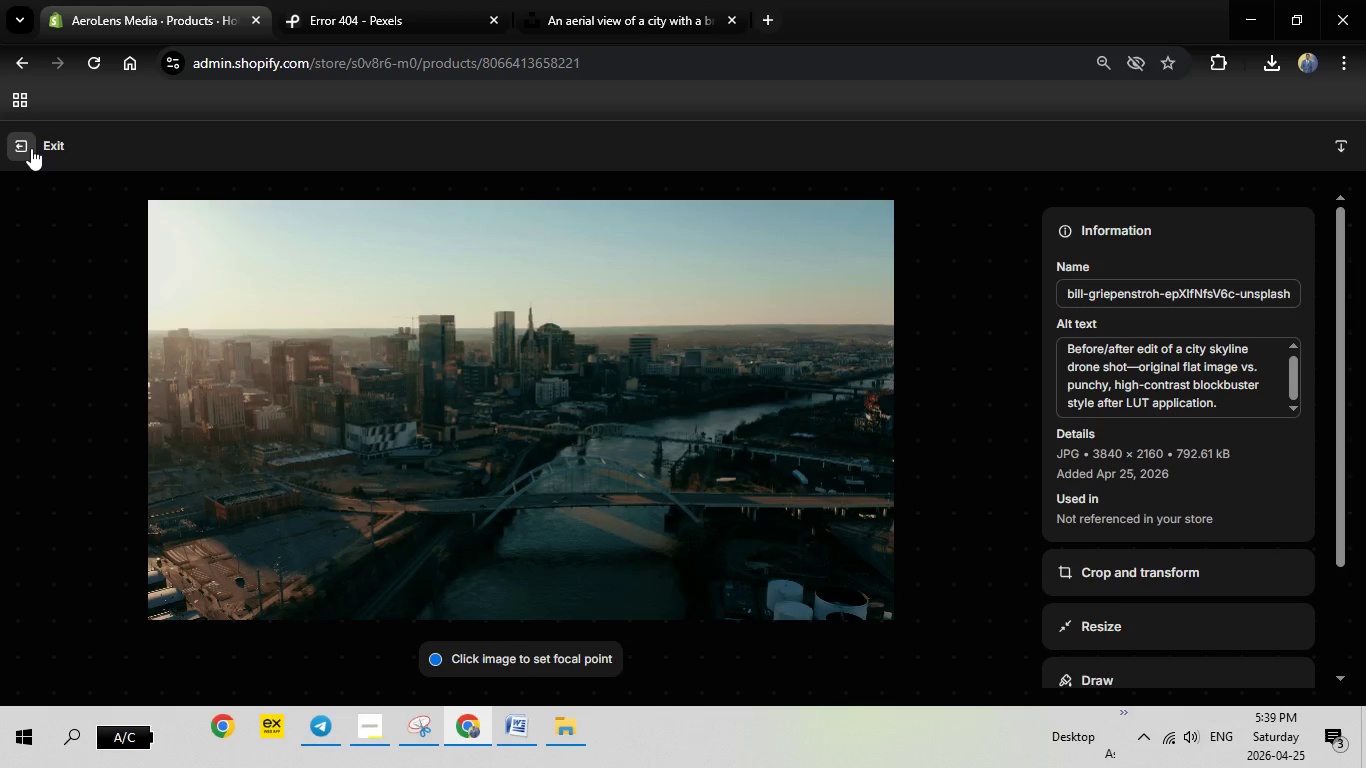 
left_click([31, 148])
 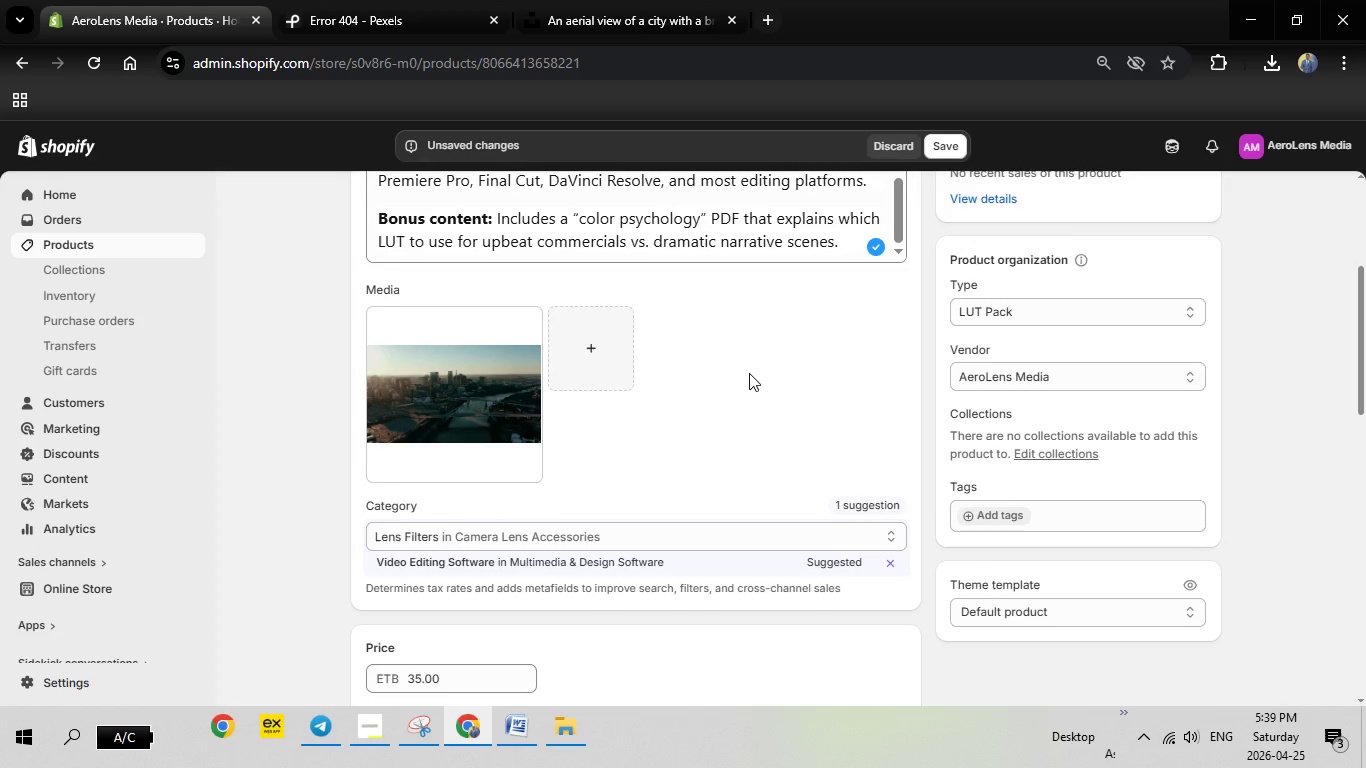 
scroll: coordinate [818, 374], scroll_direction: down, amount: 12.0
 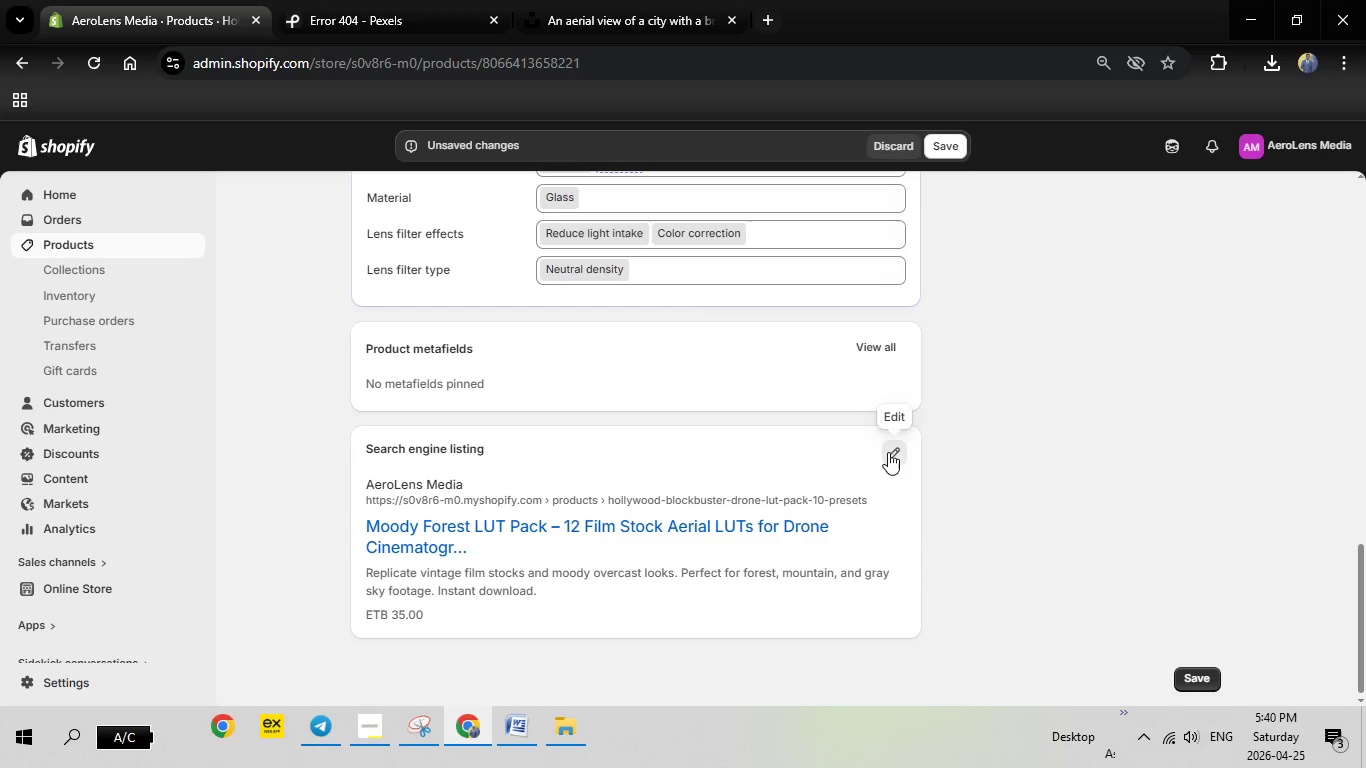 
left_click([888, 452])
 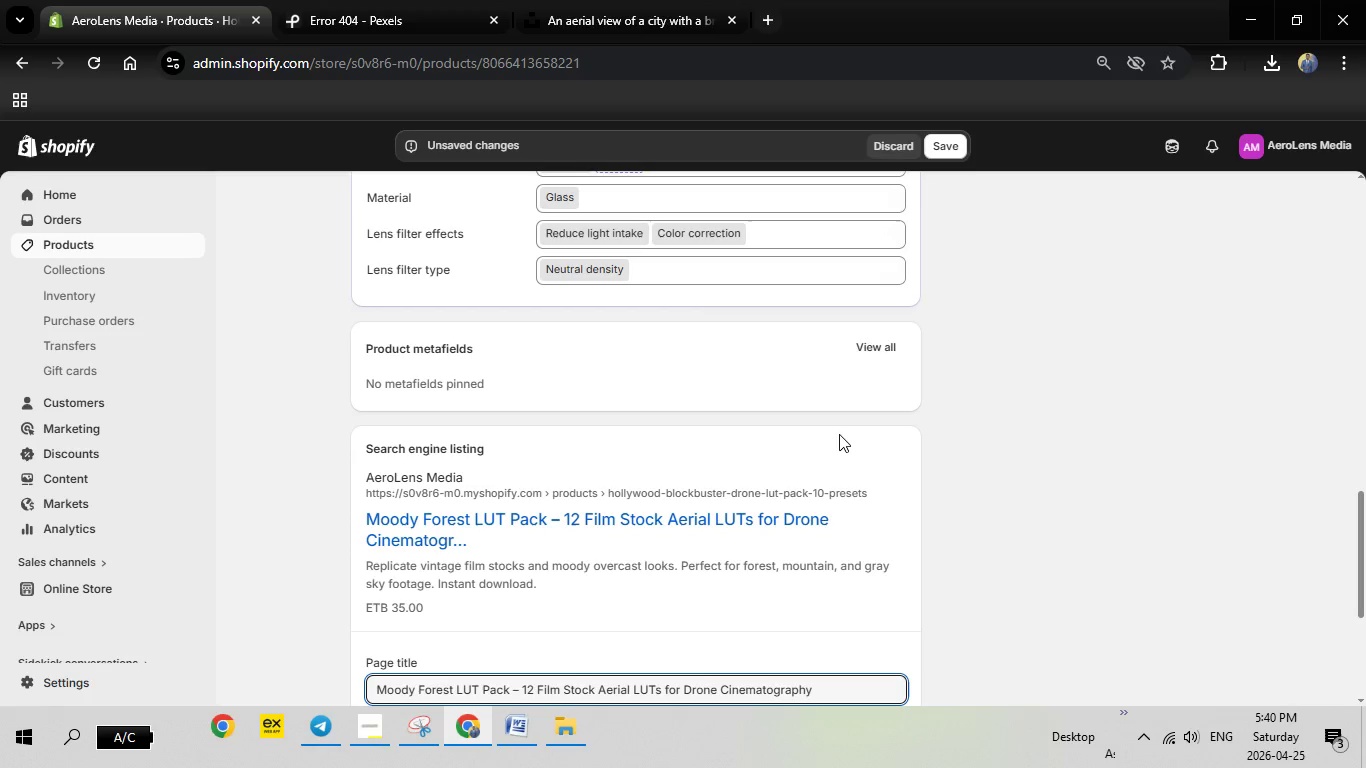 
scroll: coordinate [839, 434], scroll_direction: down, amount: 4.0
 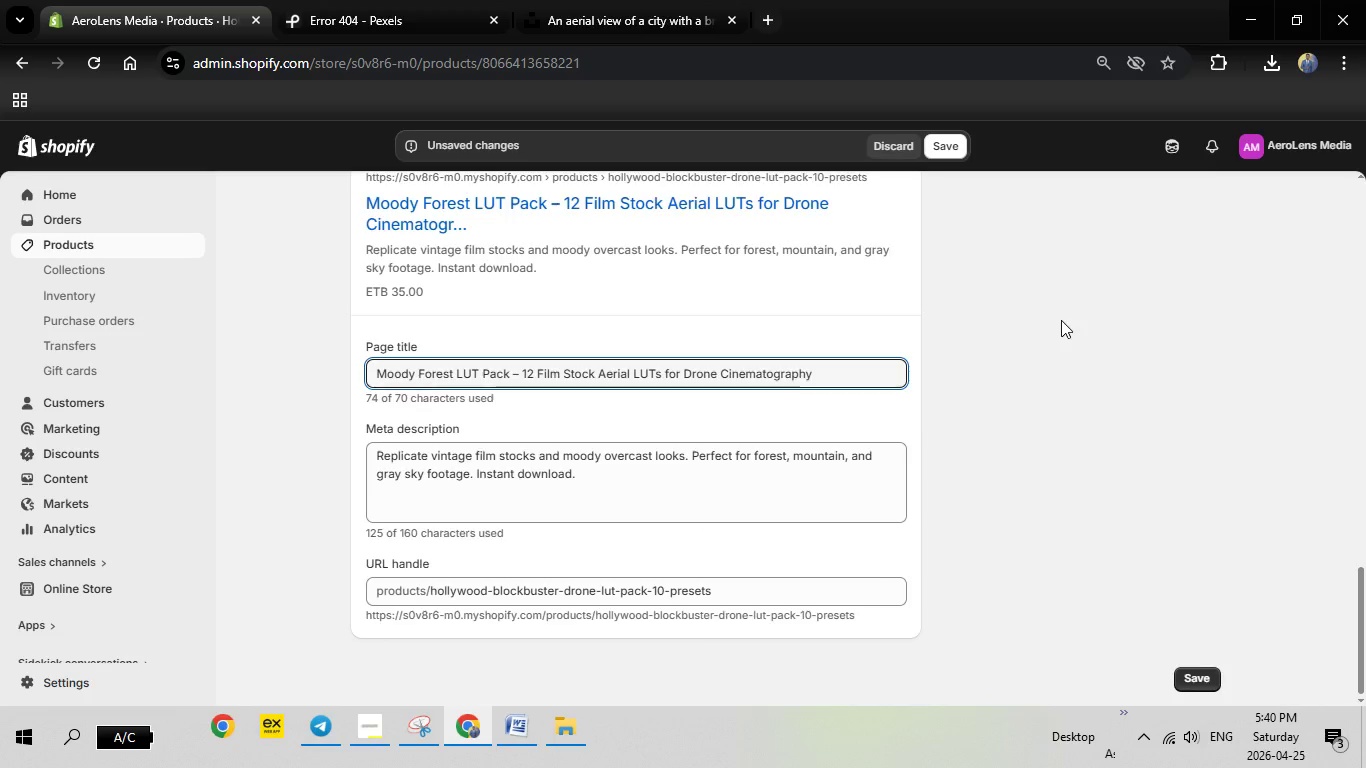 
scroll: coordinate [1068, 319], scroll_direction: up, amount: 16.0
 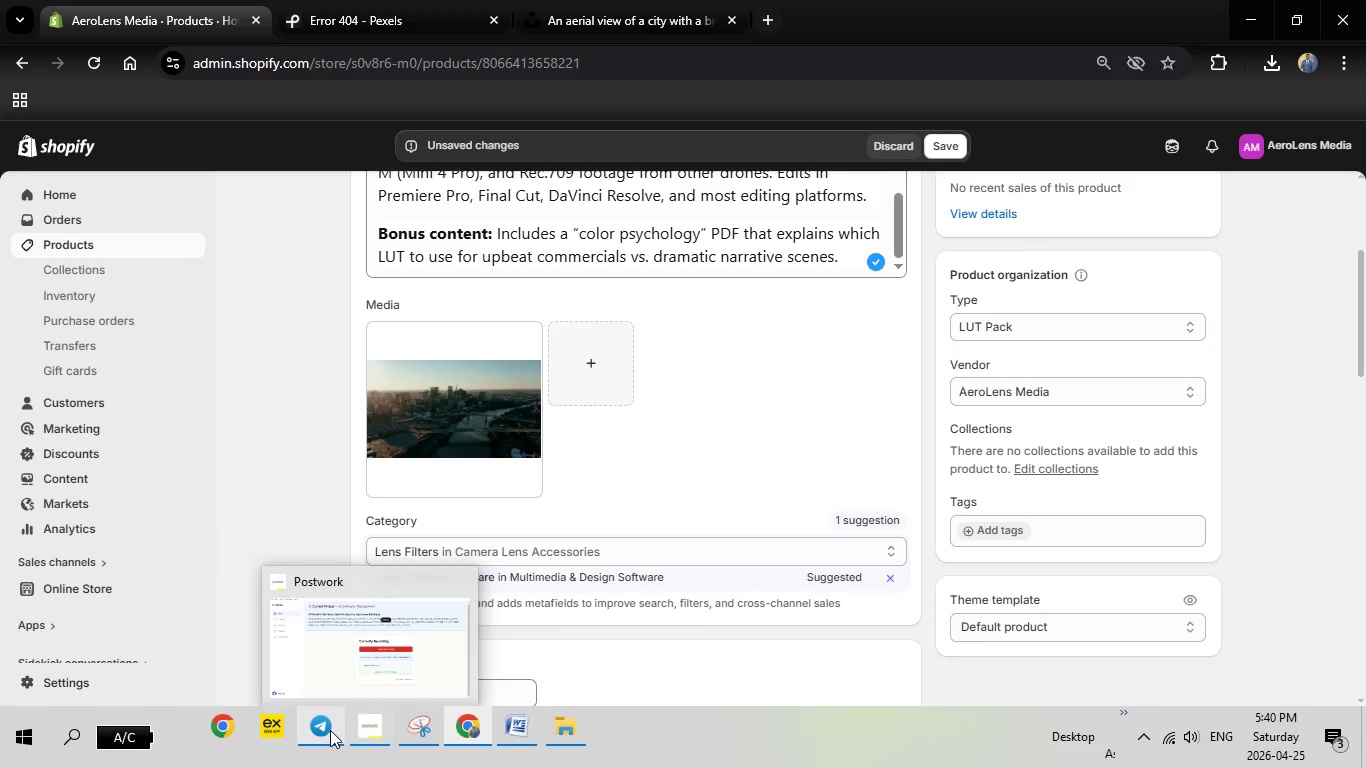 
left_click([519, 724])
 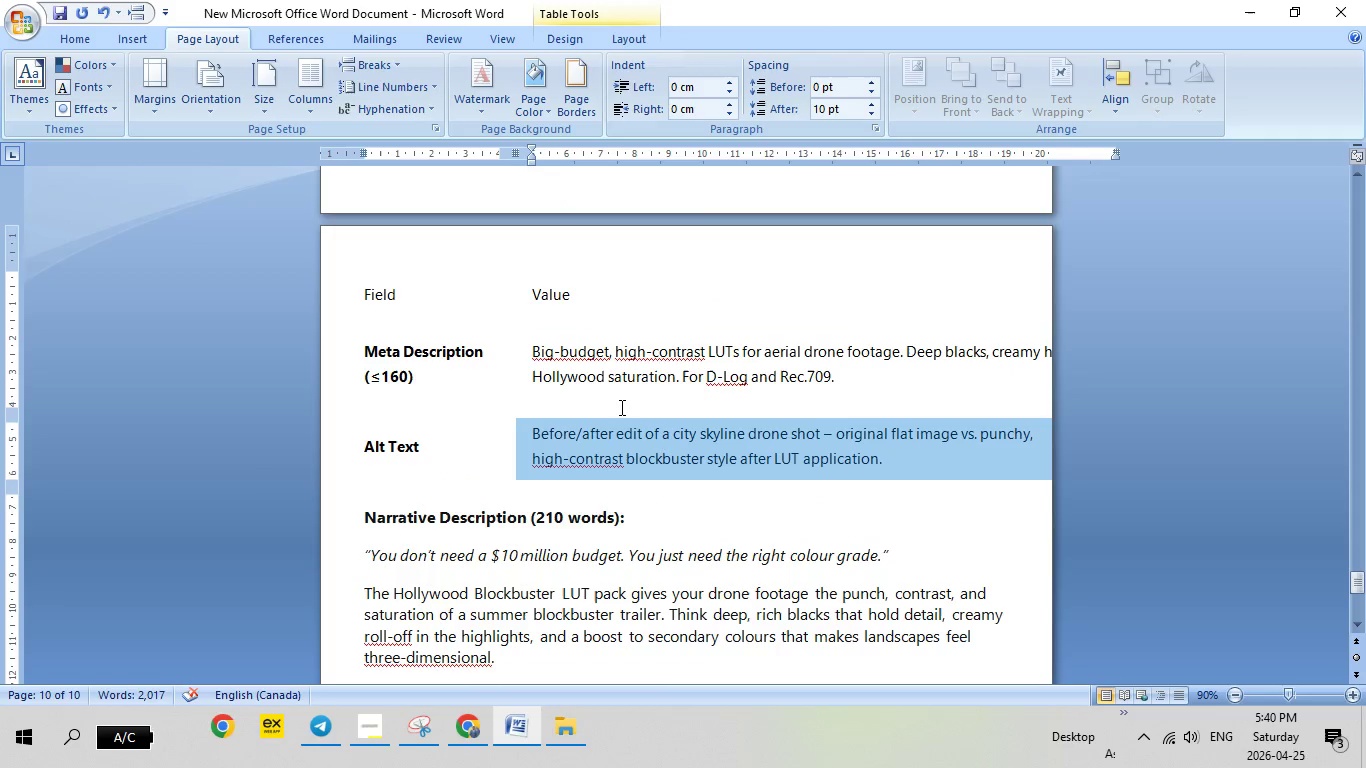 
scroll: coordinate [620, 407], scroll_direction: up, amount: 14.0
 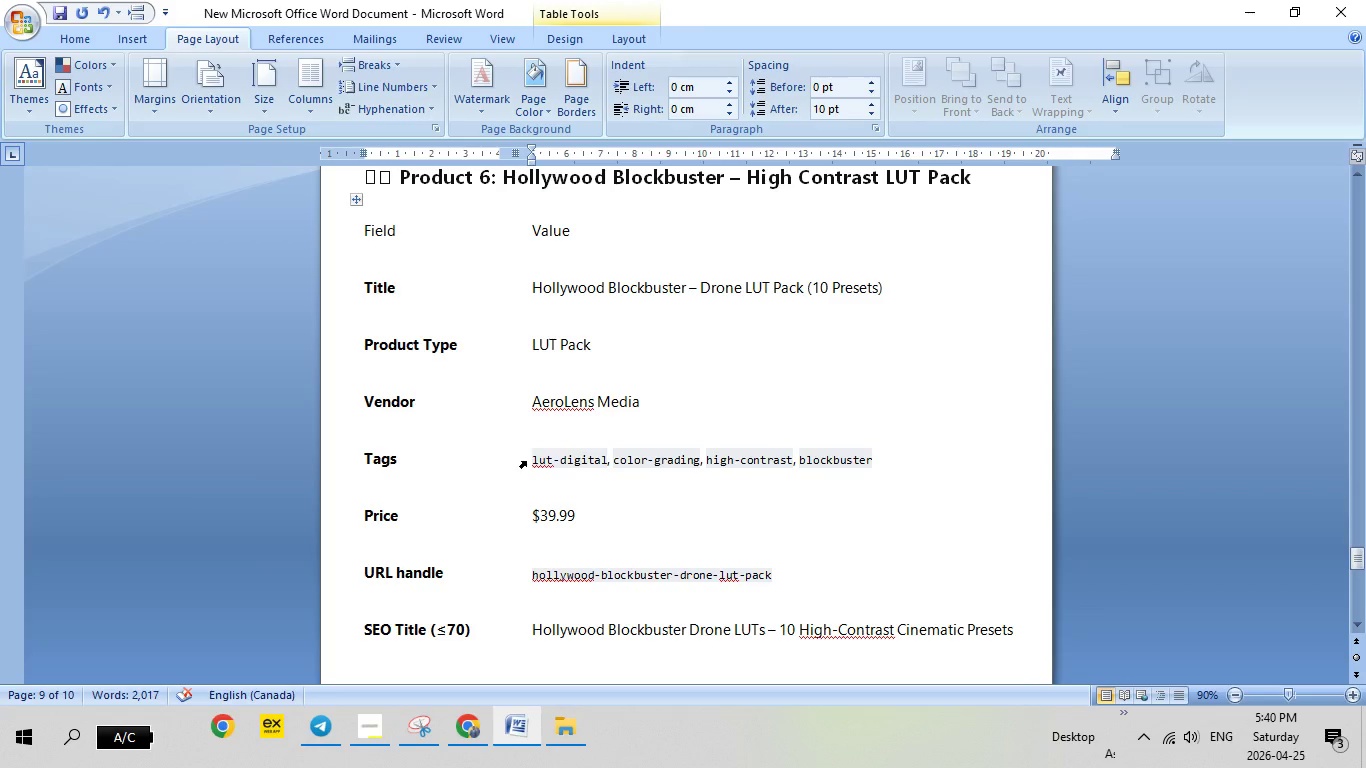 
left_click([526, 461])
 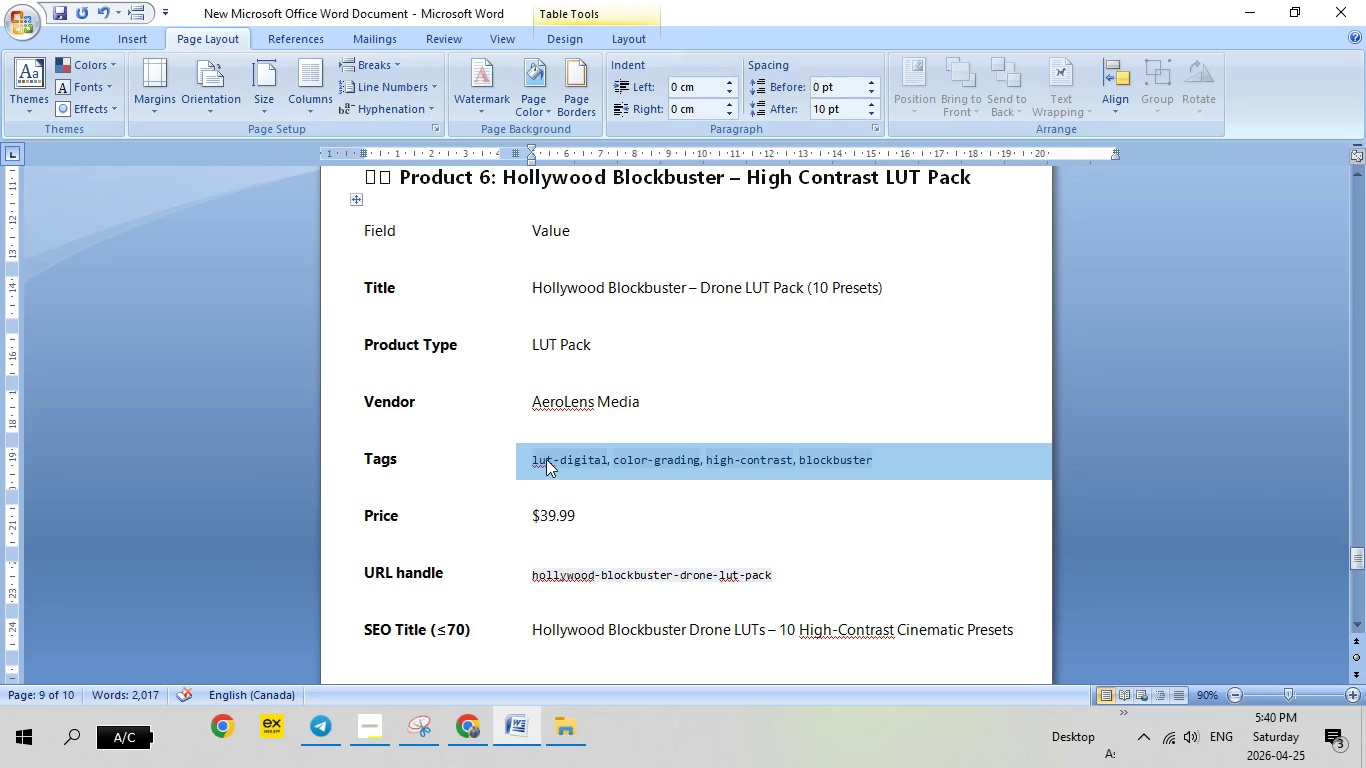 
right_click([544, 460])
 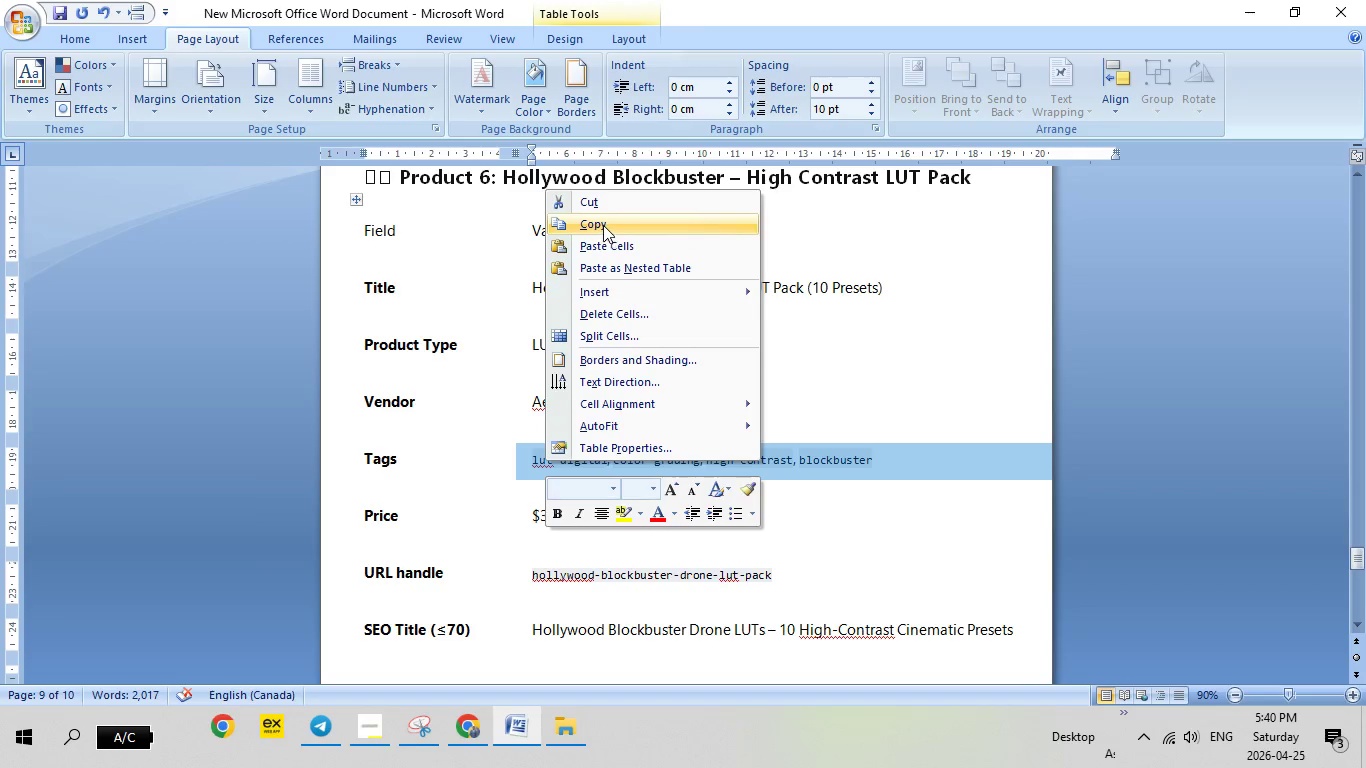 
left_click([603, 225])
 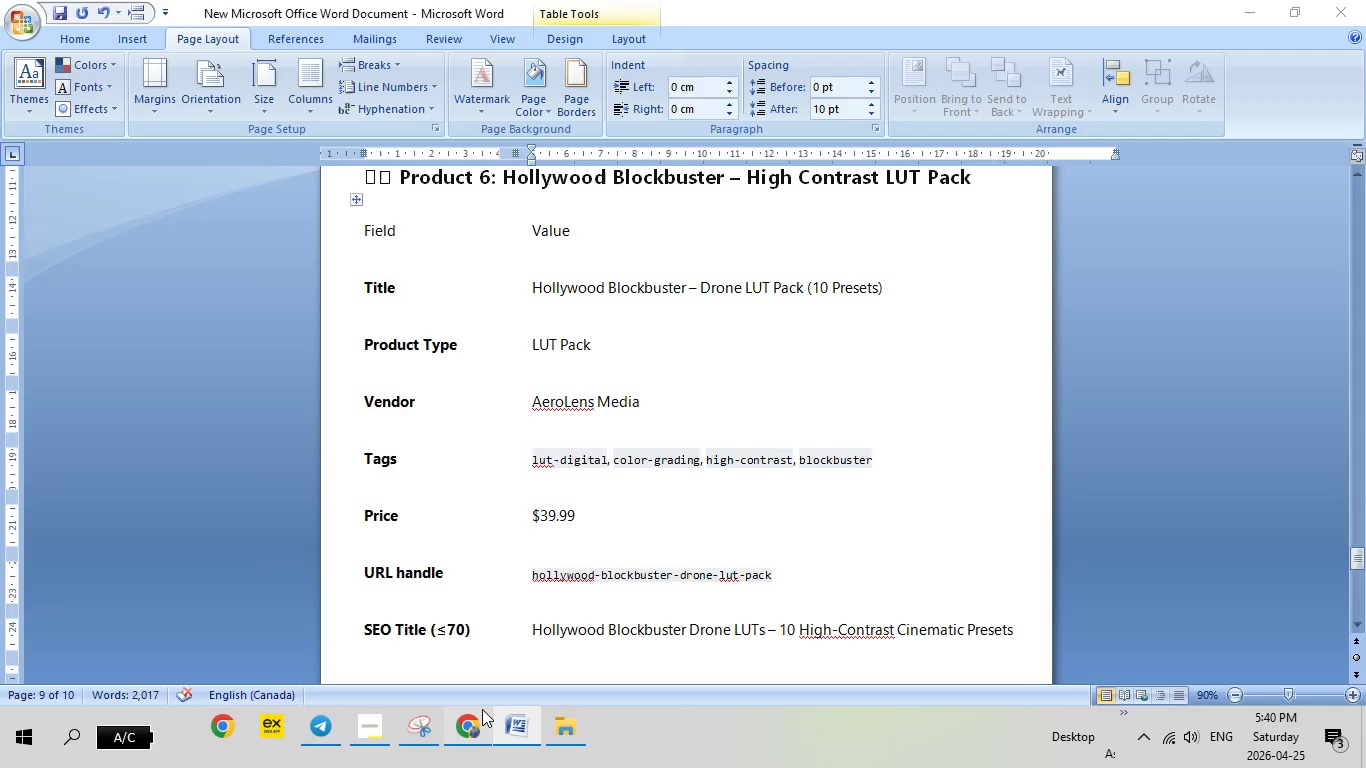 
left_click([482, 709])
 